 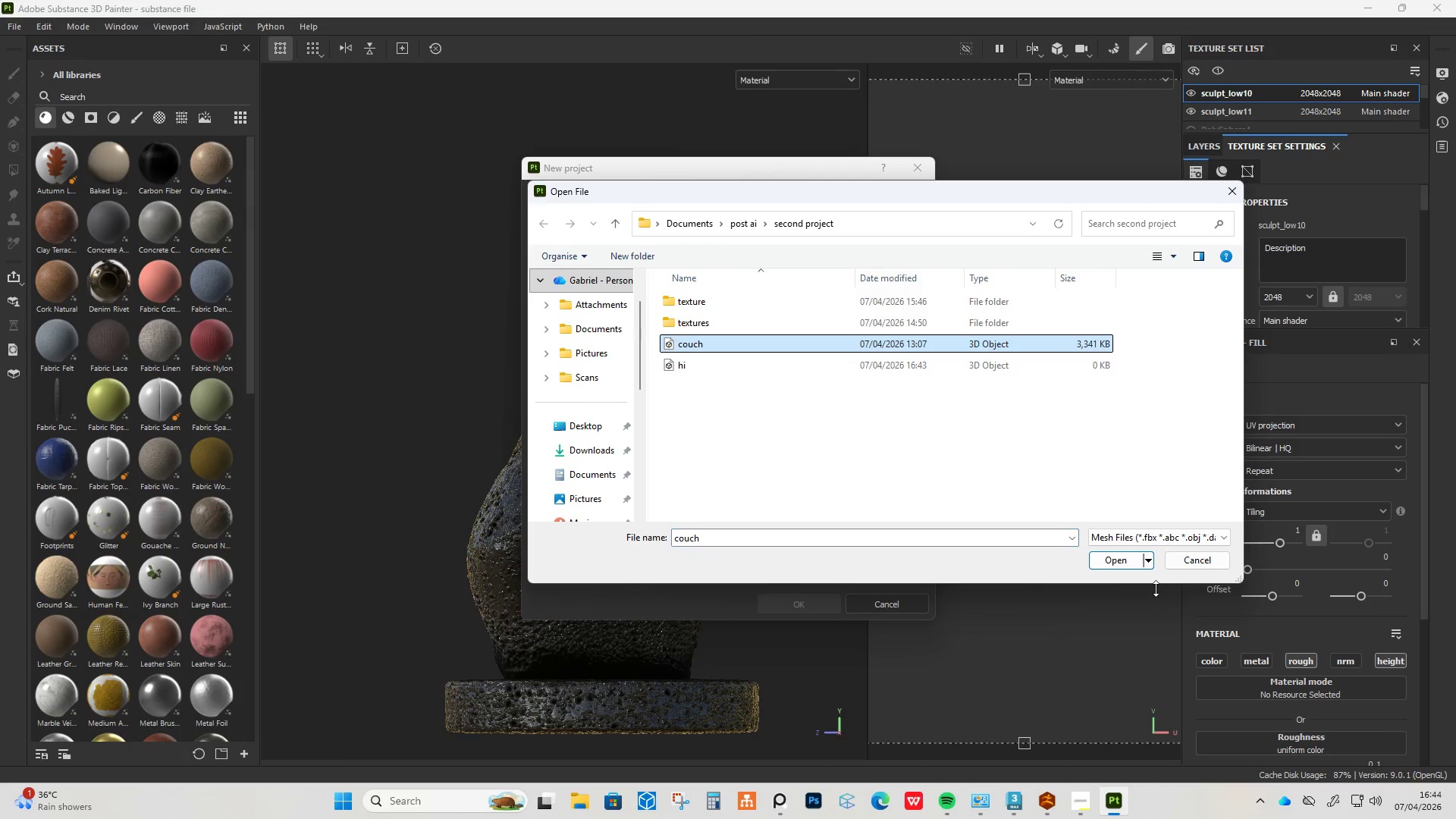 
left_click([1129, 564])
 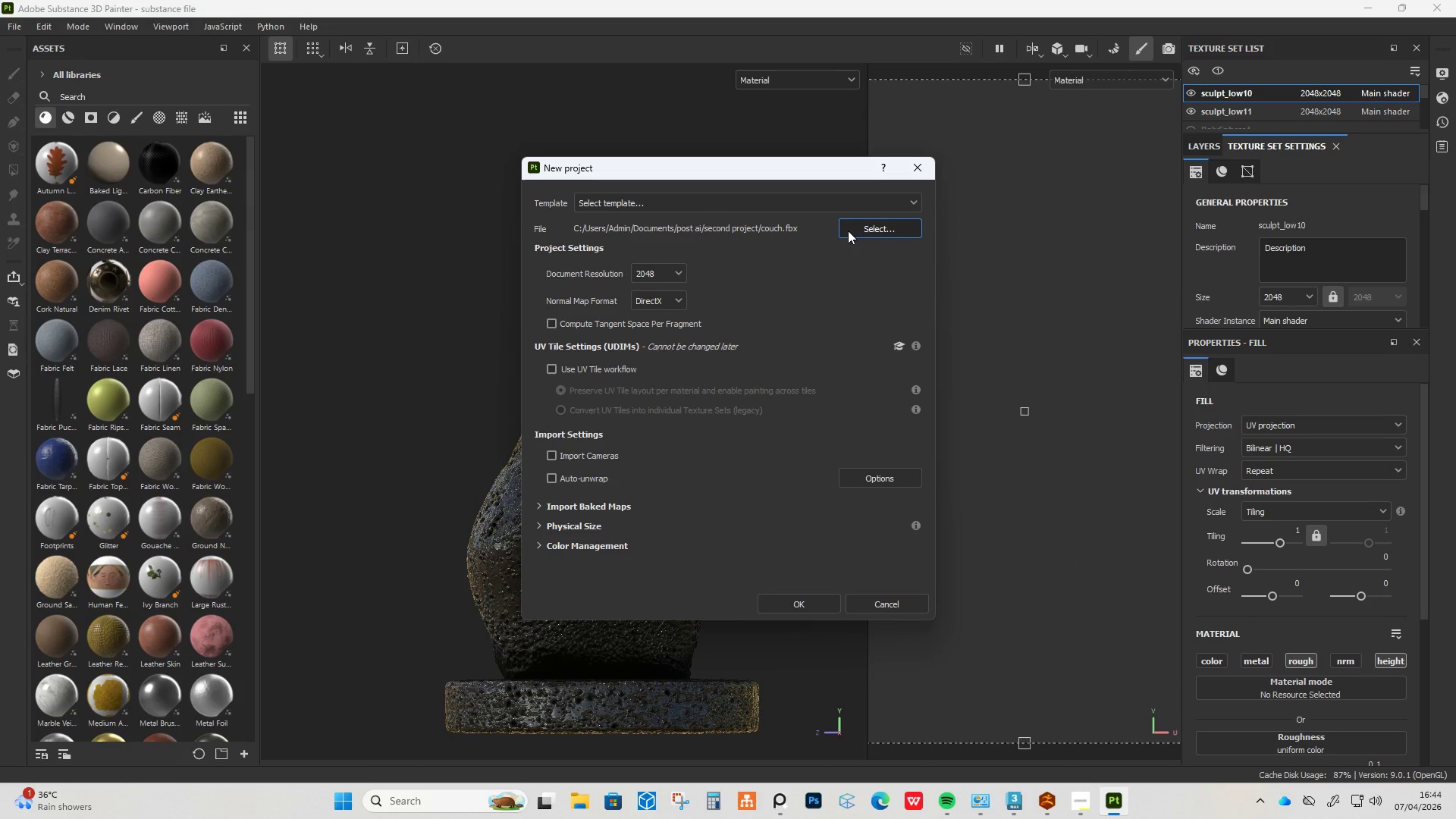 
wait(8.14)
 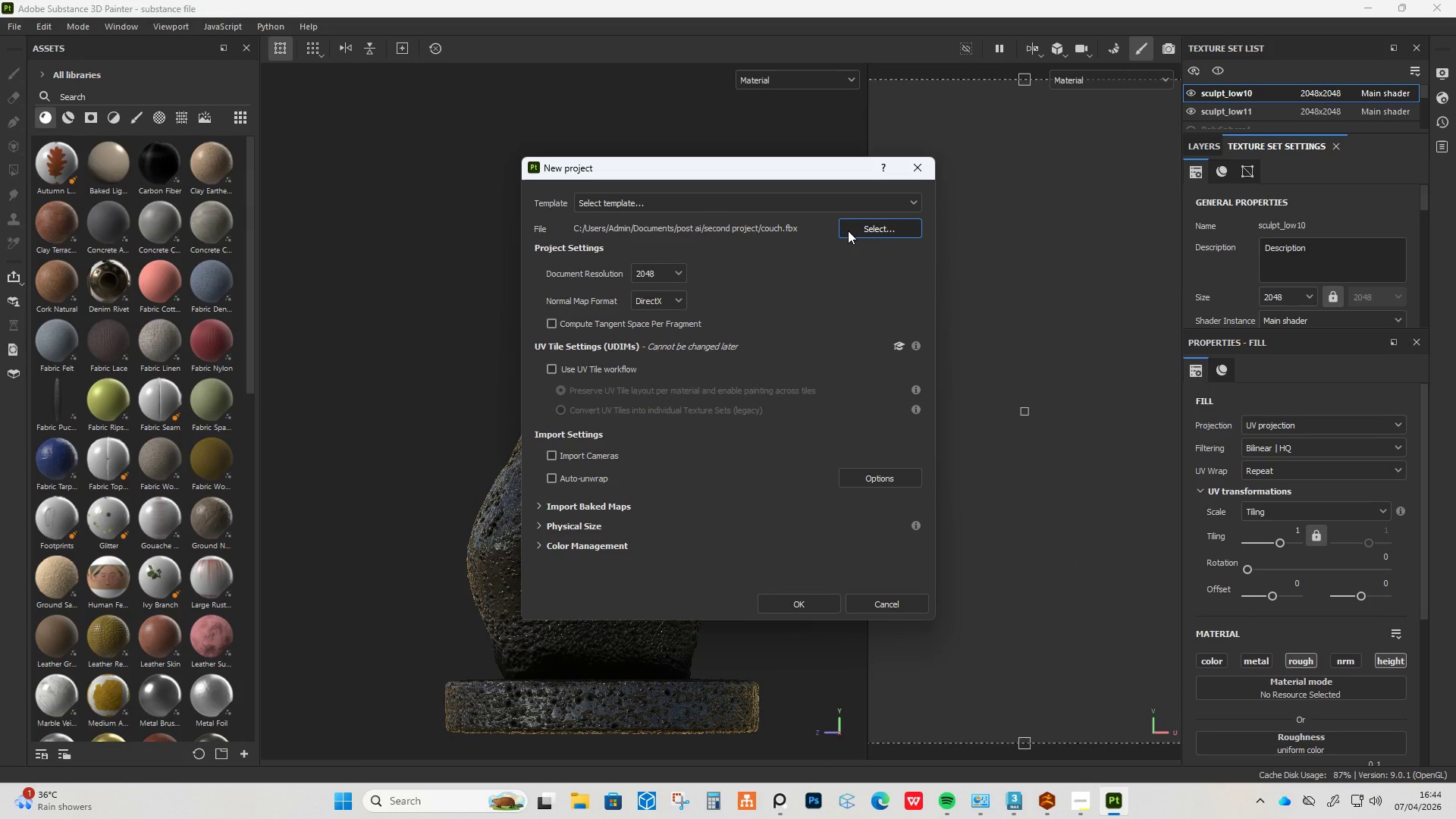 
left_click([816, 606])
 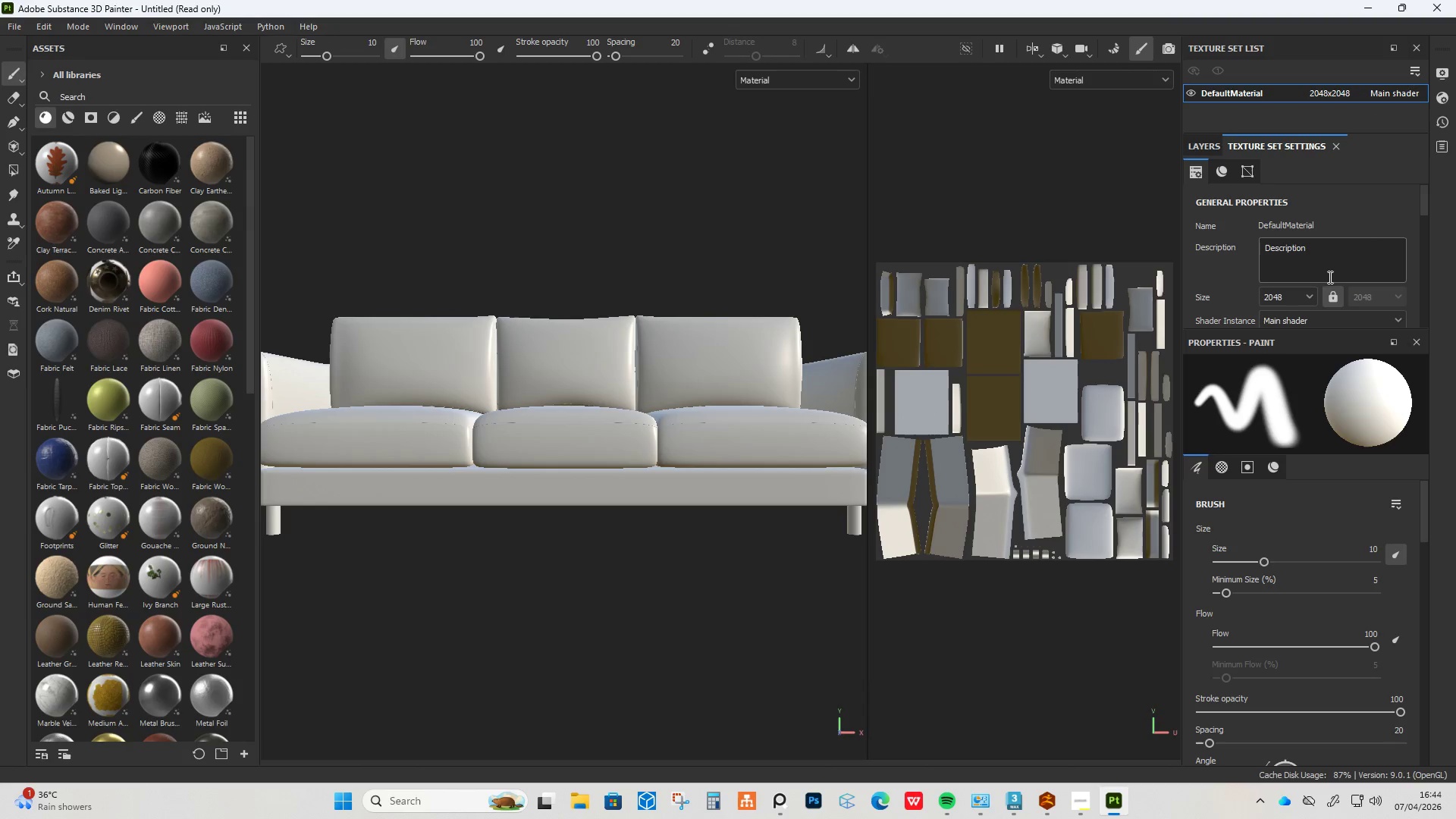 
scroll: coordinate [1305, 262], scroll_direction: down, amount: 8.0
 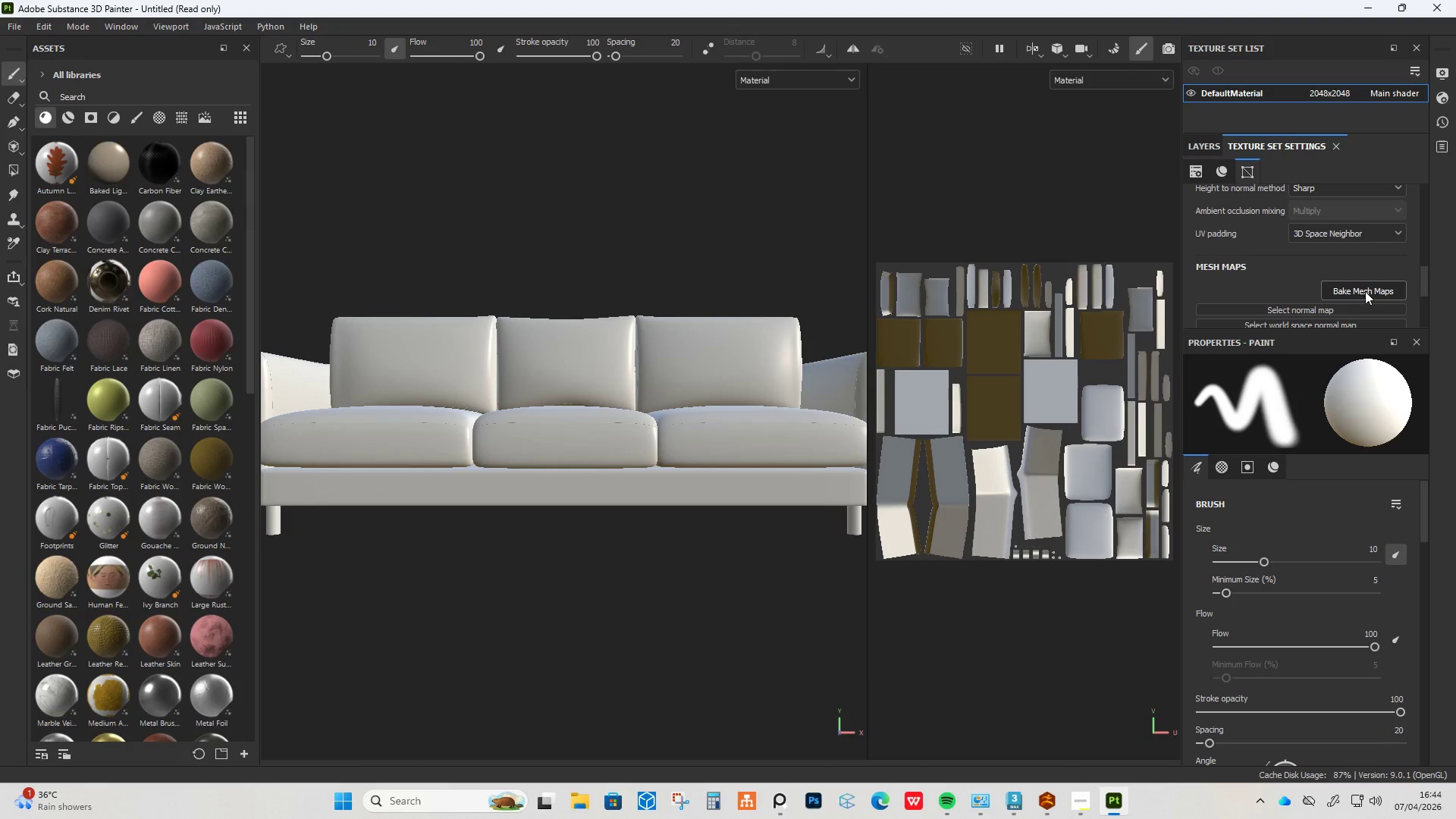 
left_click([1365, 291])
 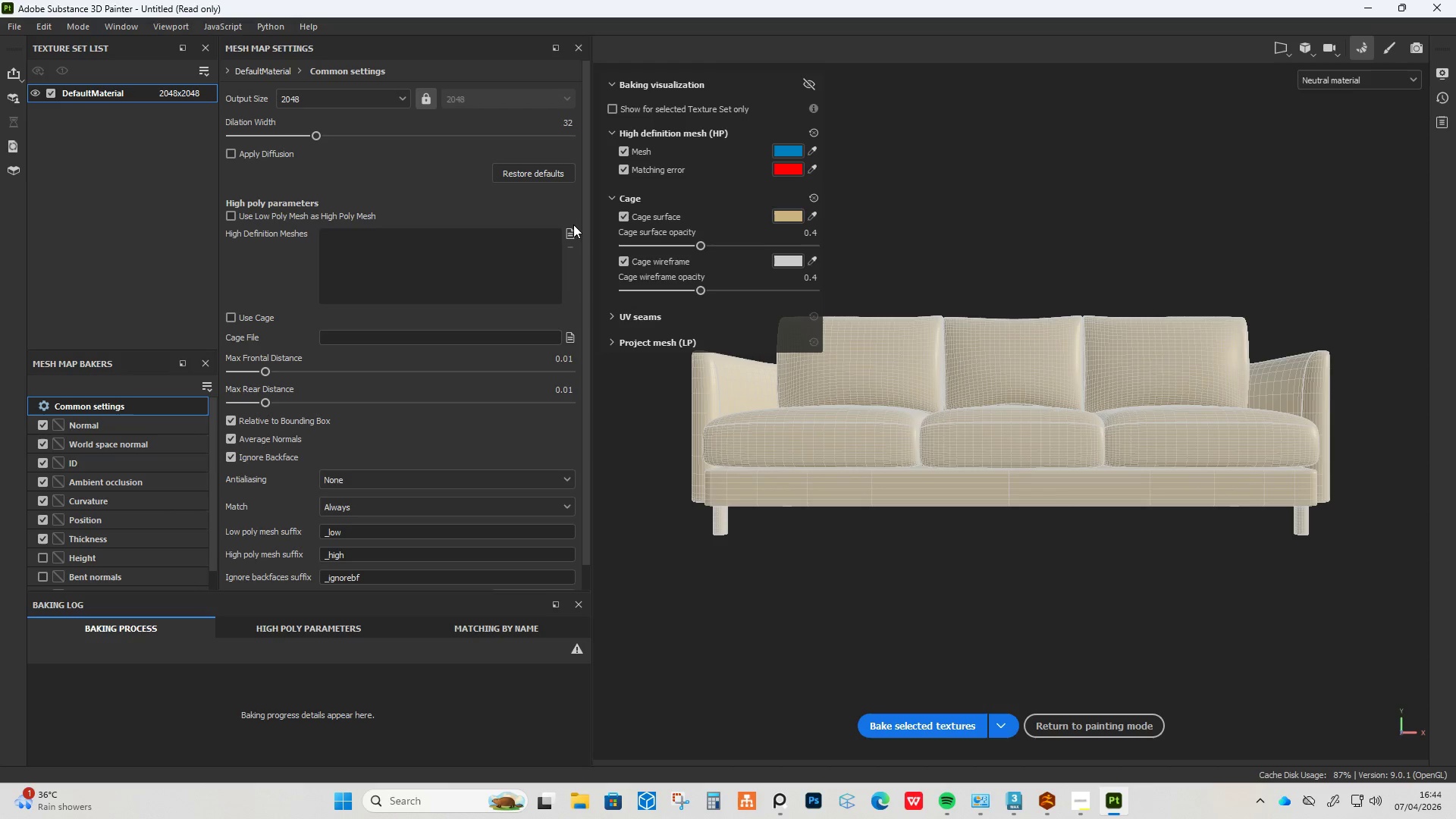 
left_click([569, 228])
 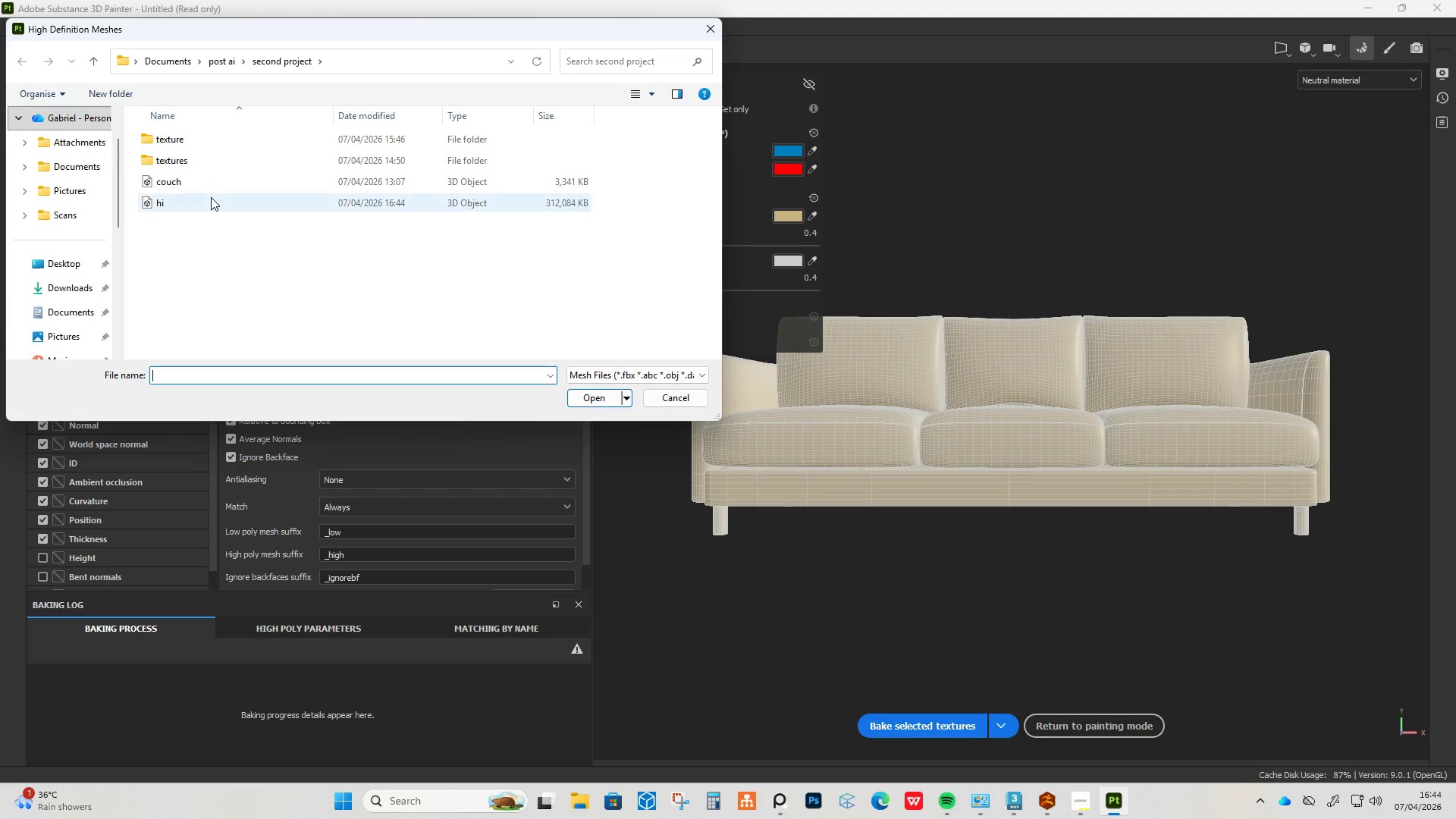 
left_click([209, 199])
 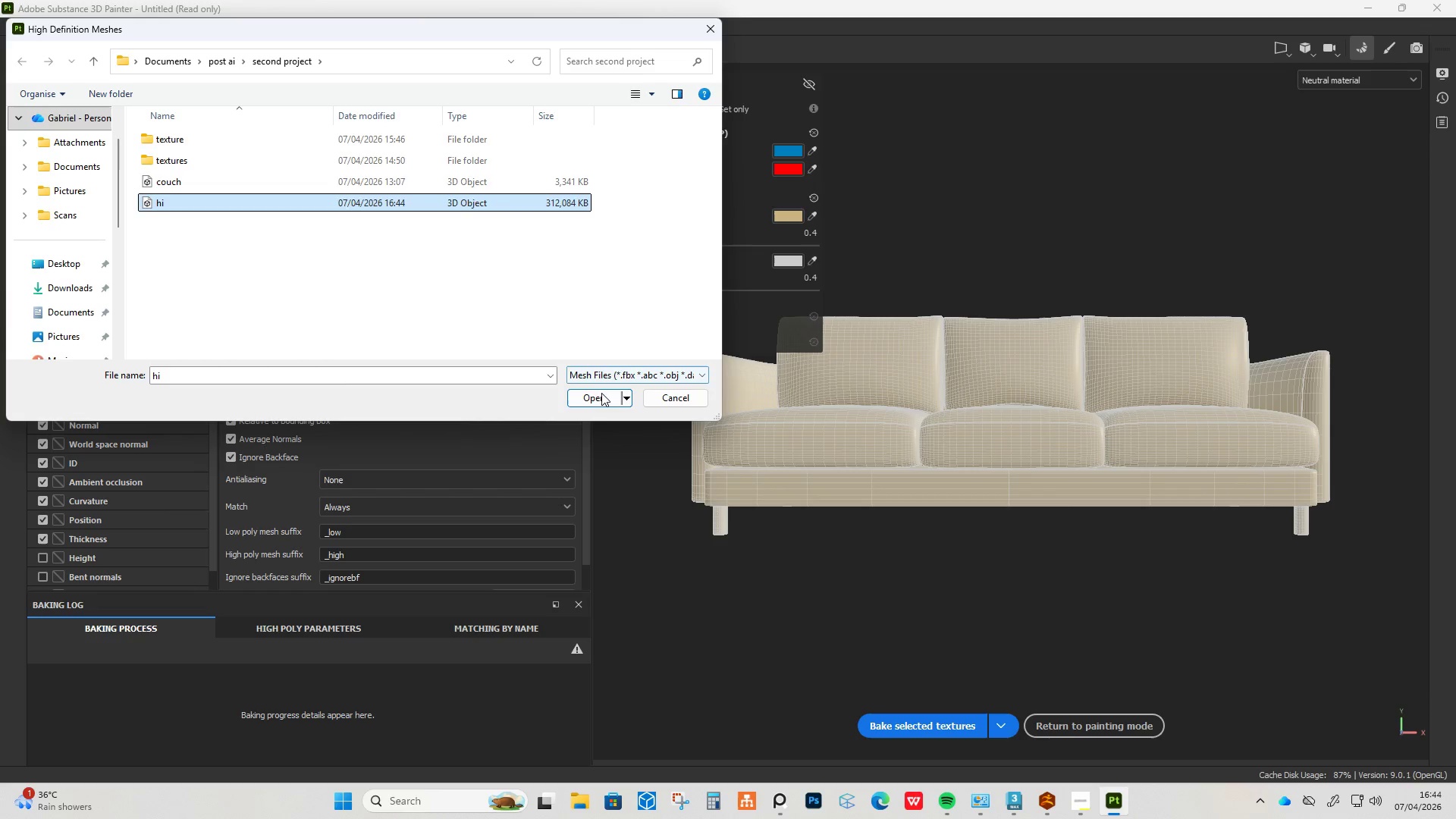 
left_click([601, 400])
 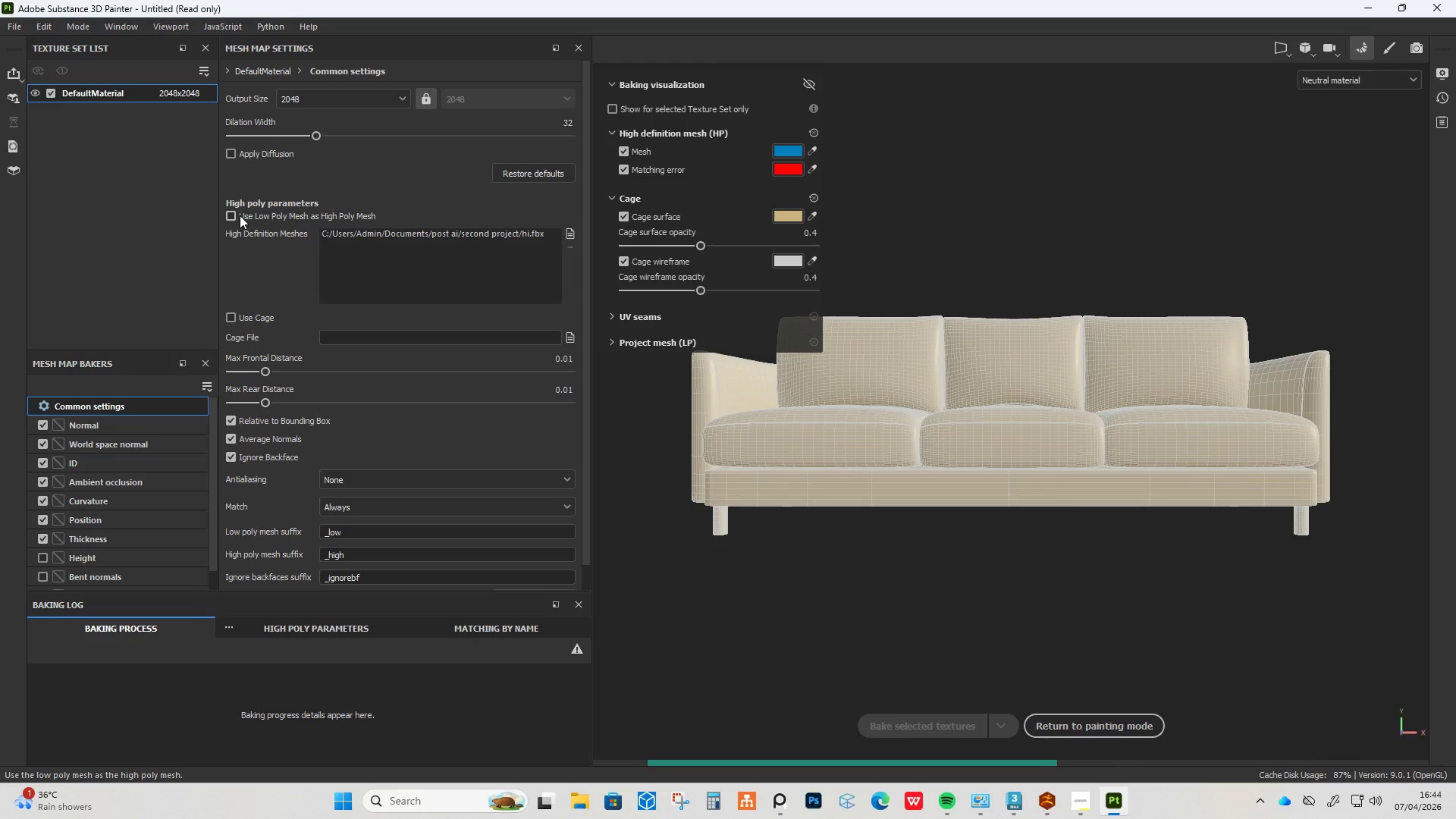 
wait(23.55)
 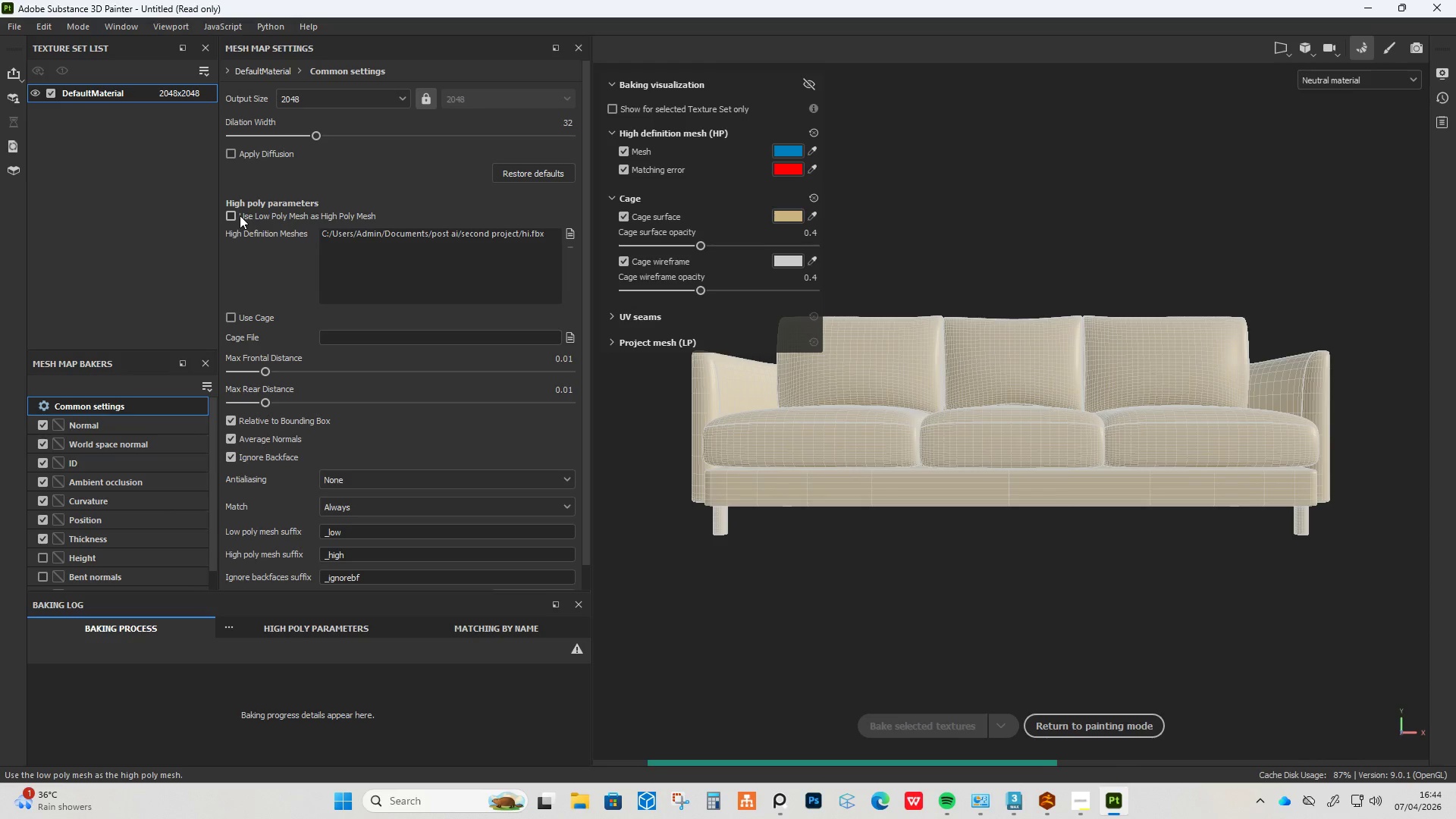 
left_click_drag(start_coordinate=[265, 368], to_coordinate=[256, 368])
 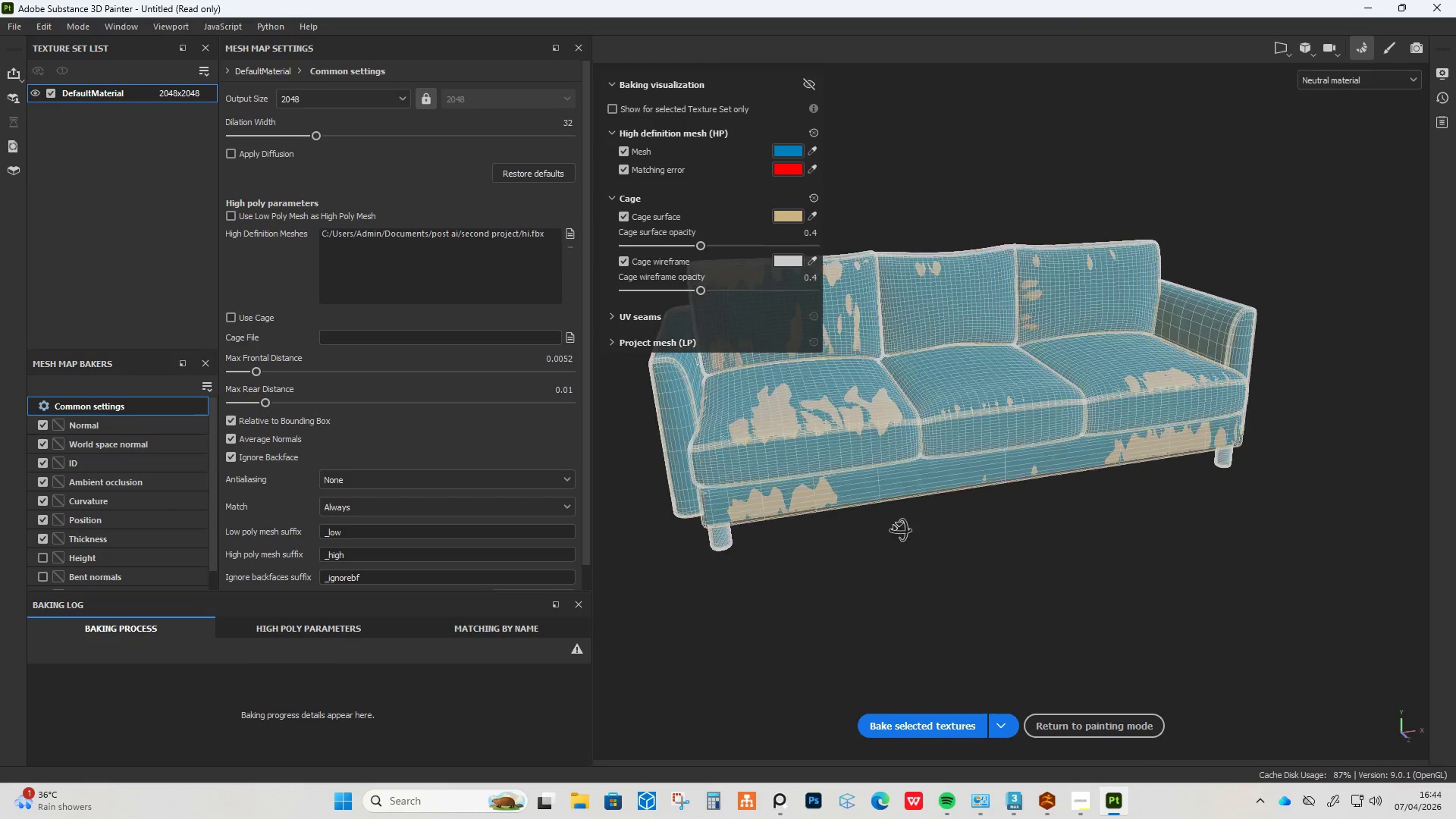 
hold_key(key=AltLeft, duration=1.17)
left_click_drag(start_coordinate=[826, 469], to_coordinate=[1045, 576])
 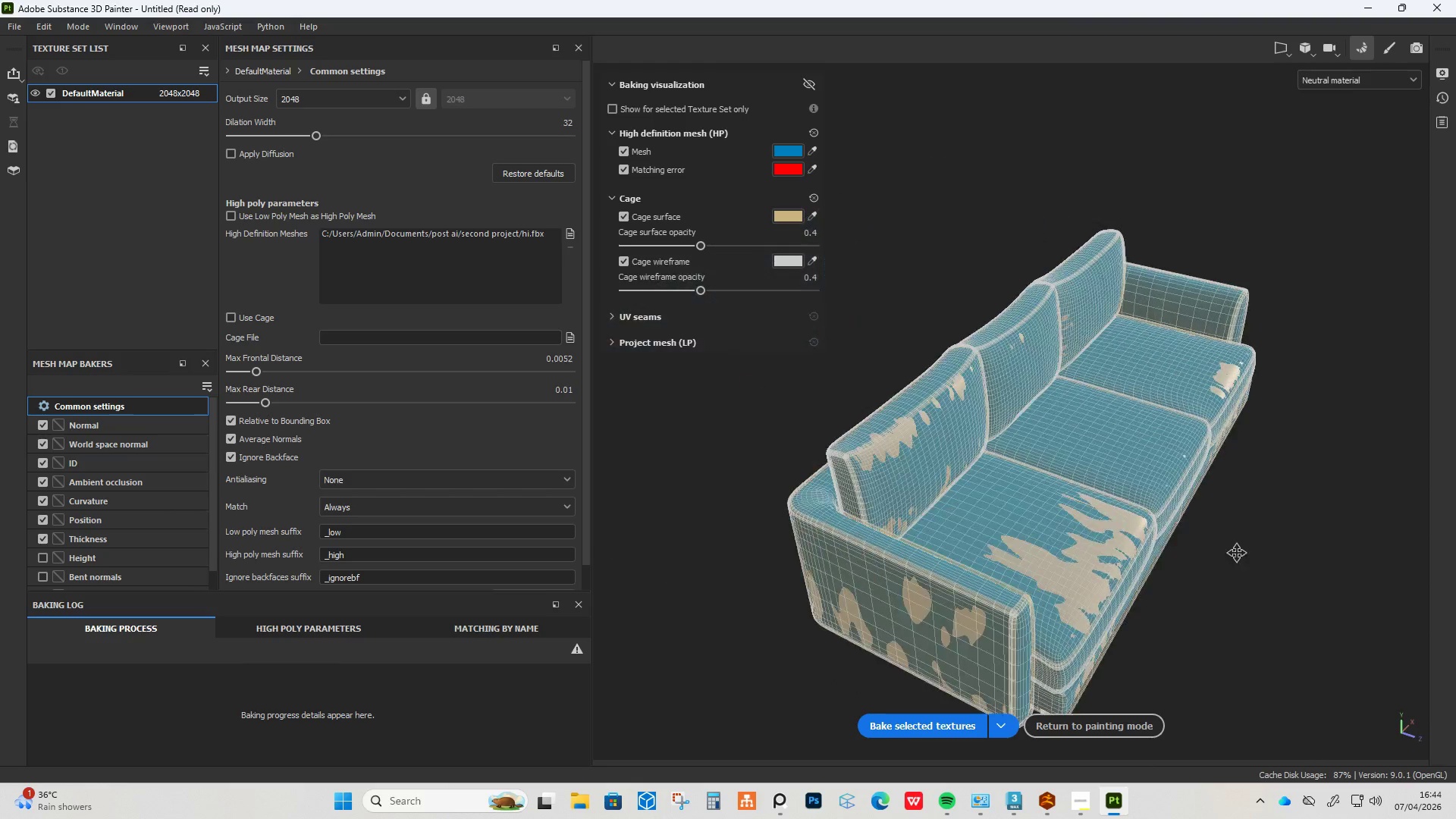 
hold_key(key=AltLeft, duration=0.58)
 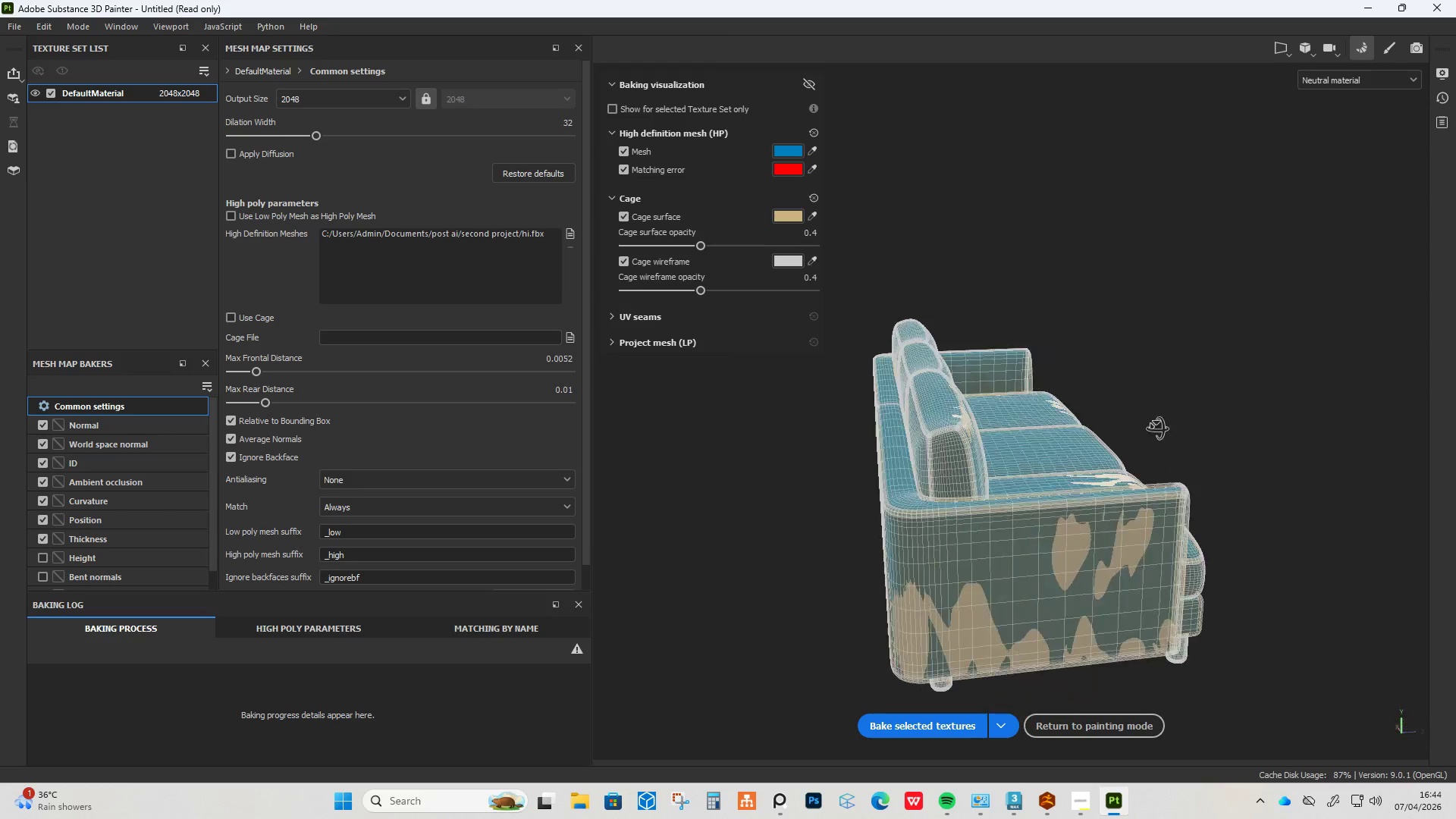 
hold_key(key=AltLeft, duration=1.5)
left_click_drag(start_coordinate=[1005, 490], to_coordinate=[705, 388])
 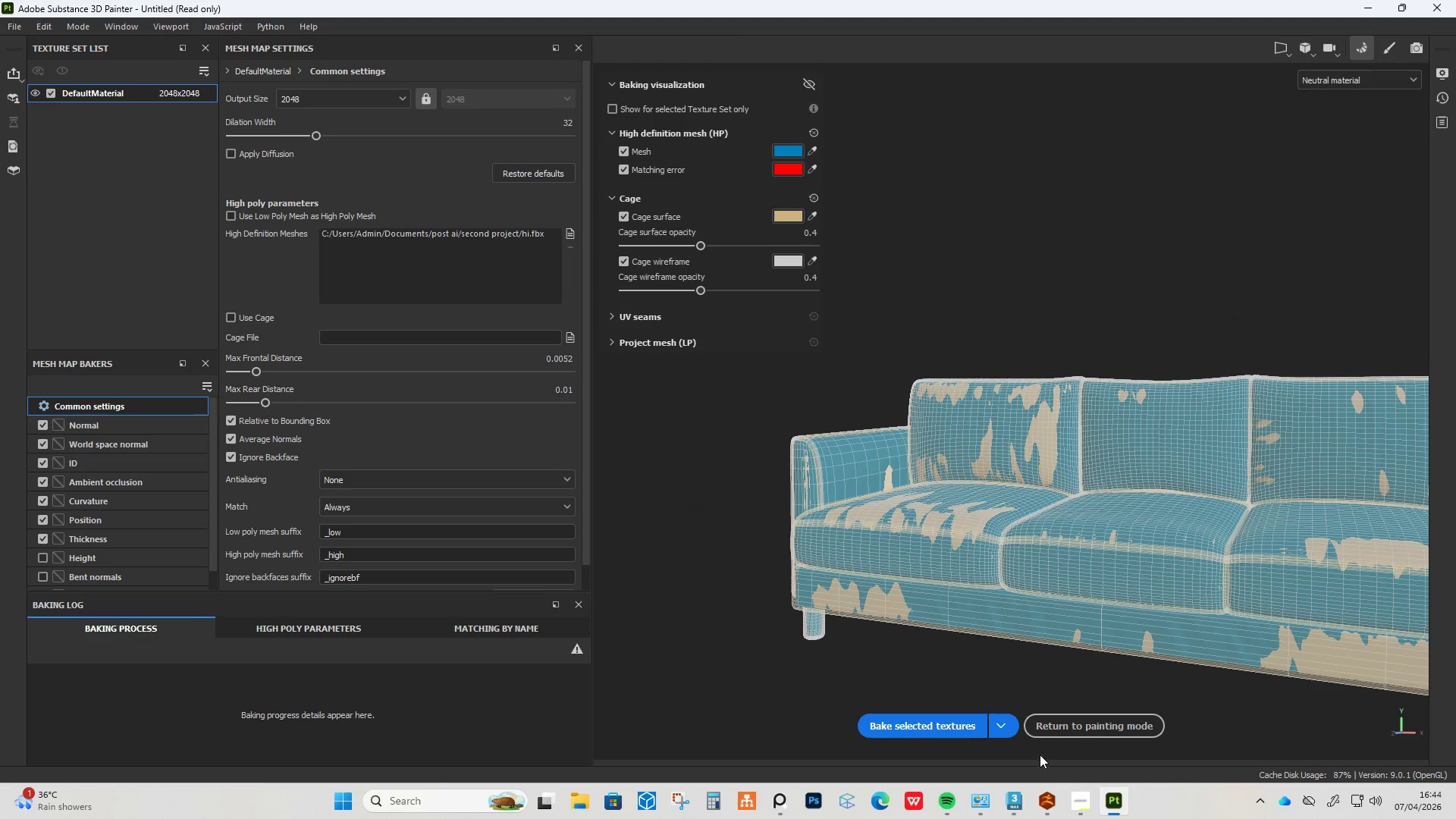 
hold_key(key=AltLeft, duration=1.52)
 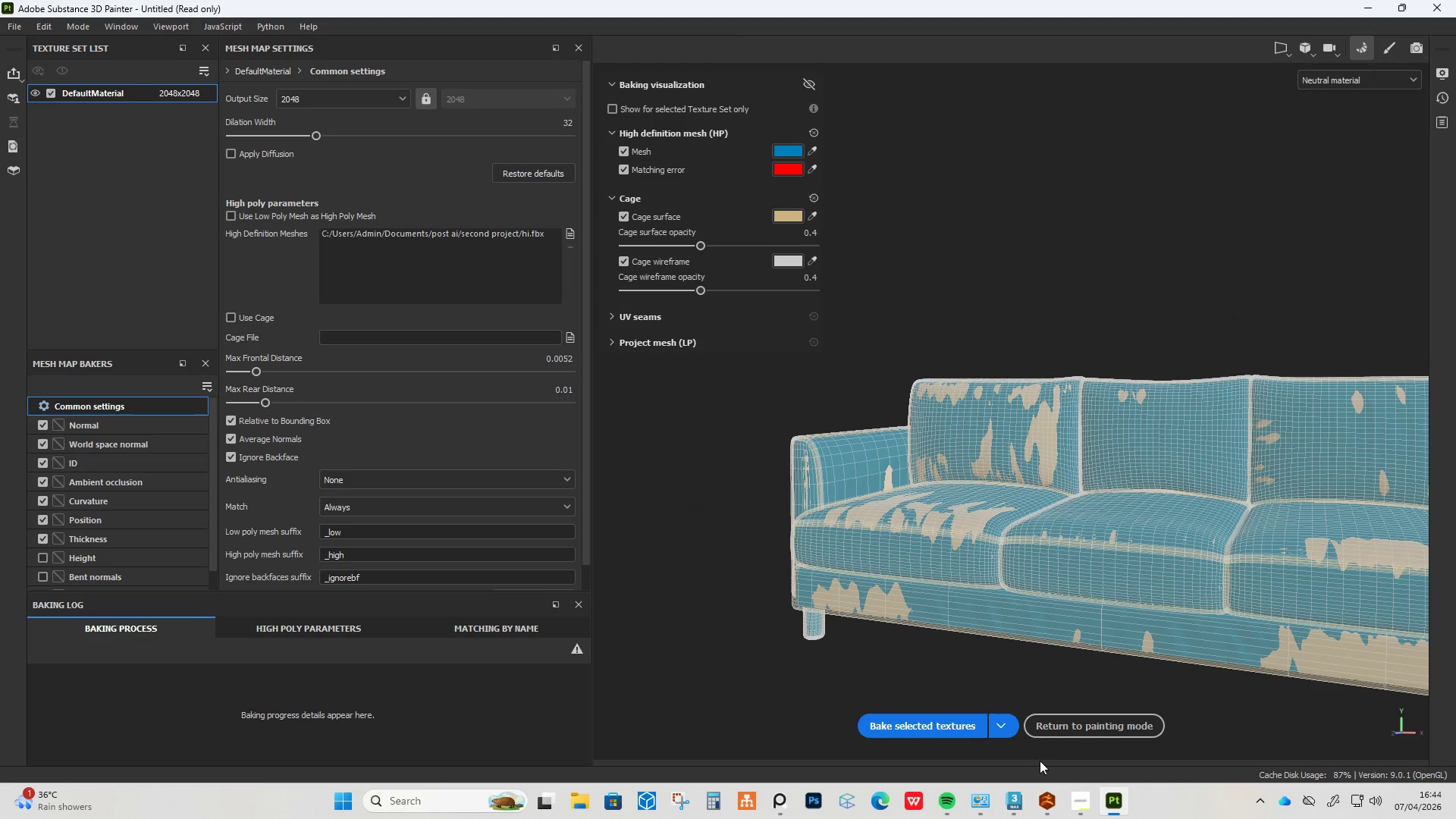 
key(Alt+AltLeft)
 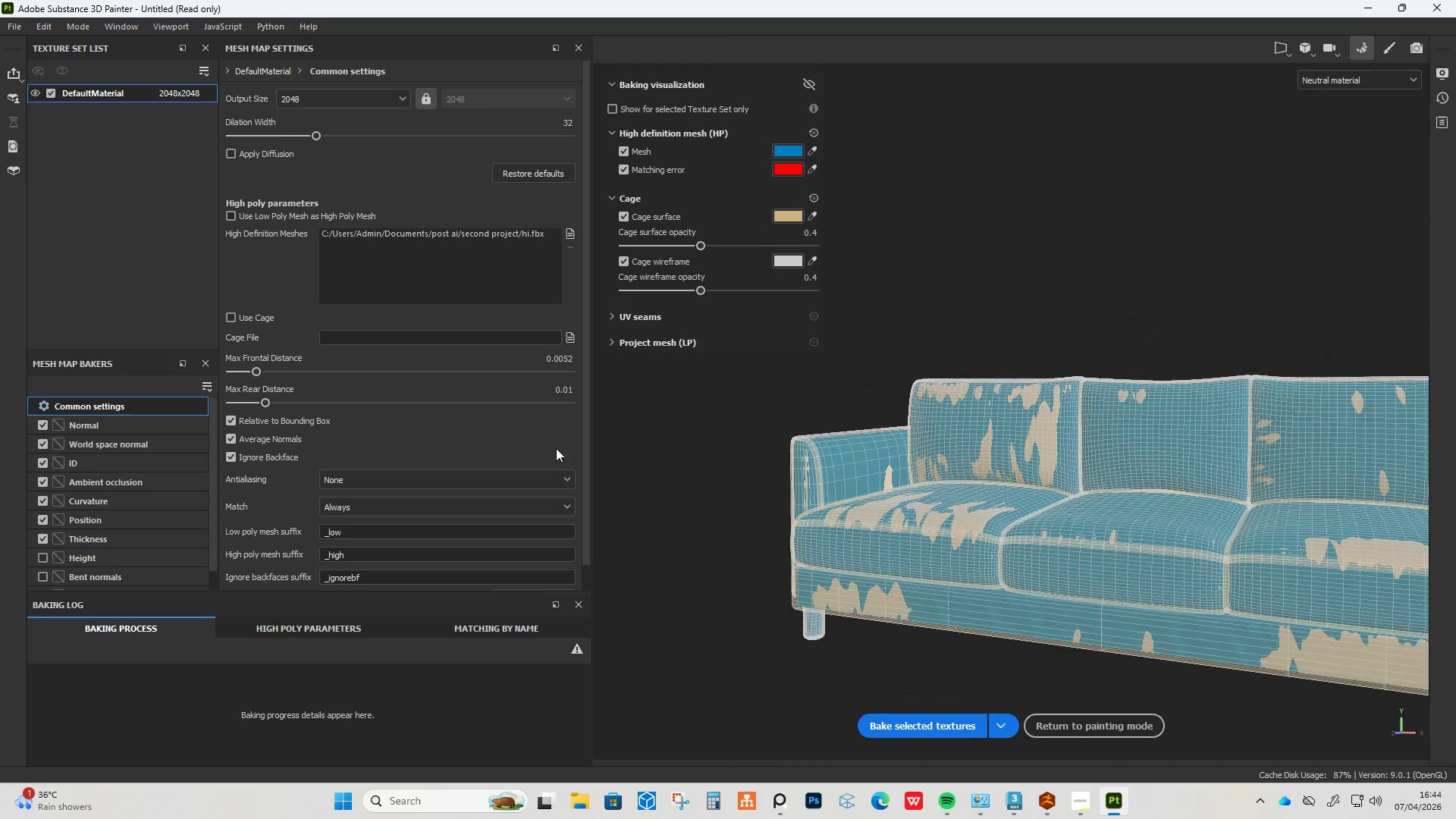 
key(Alt+AltLeft)
 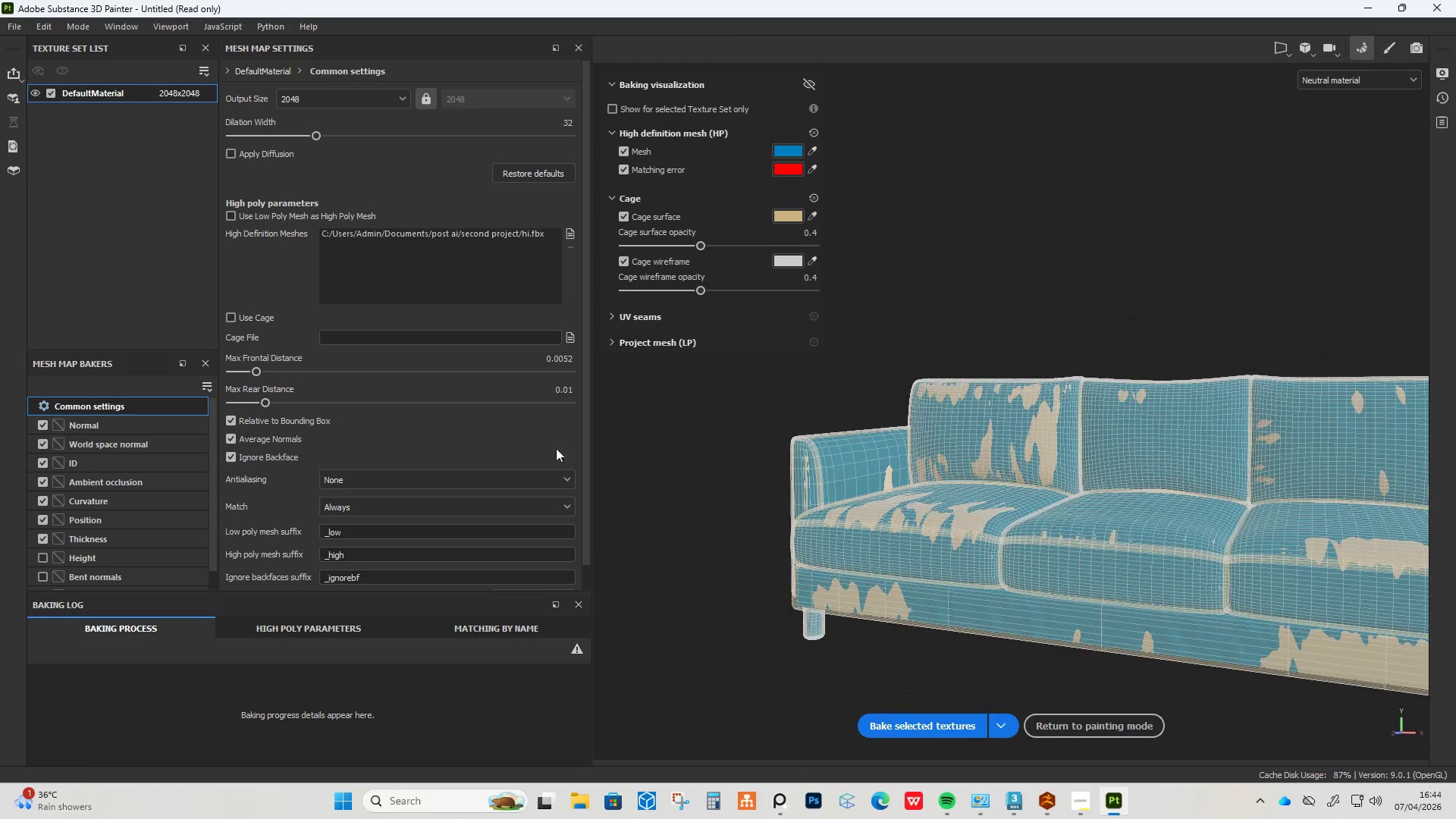 
key(Alt+AltLeft)
 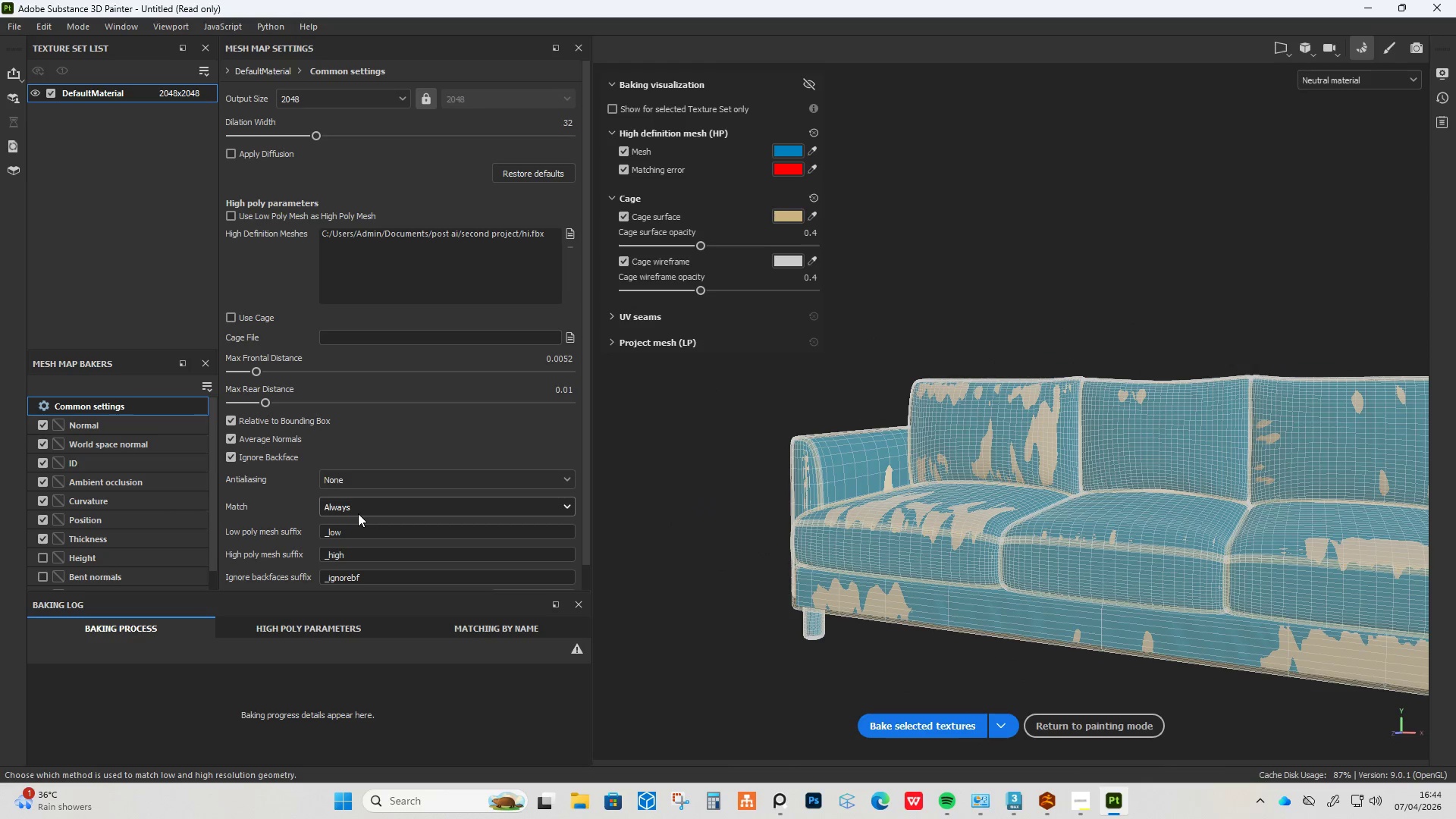 
left_click([358, 510])
 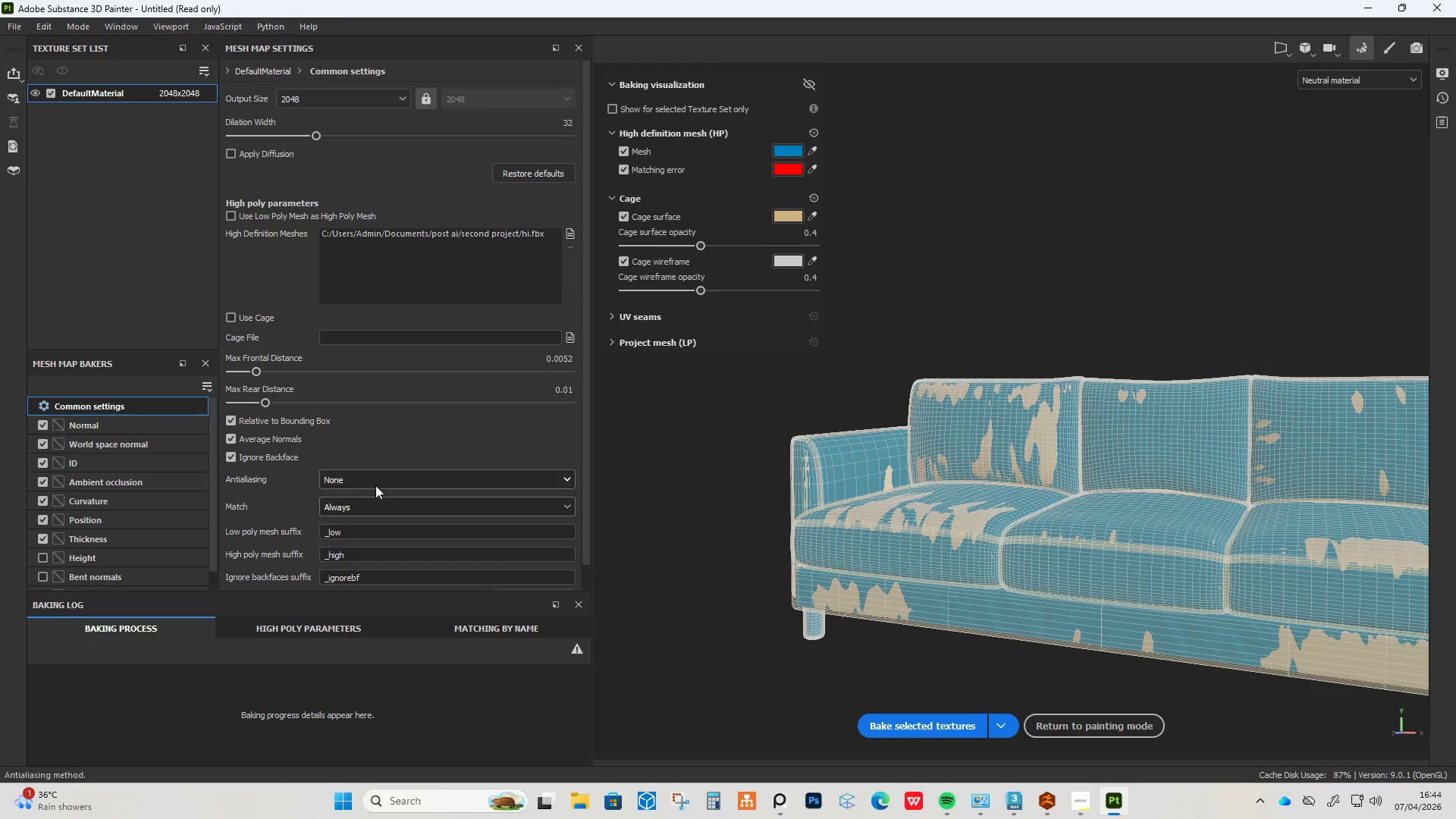 
left_click([375, 485])
 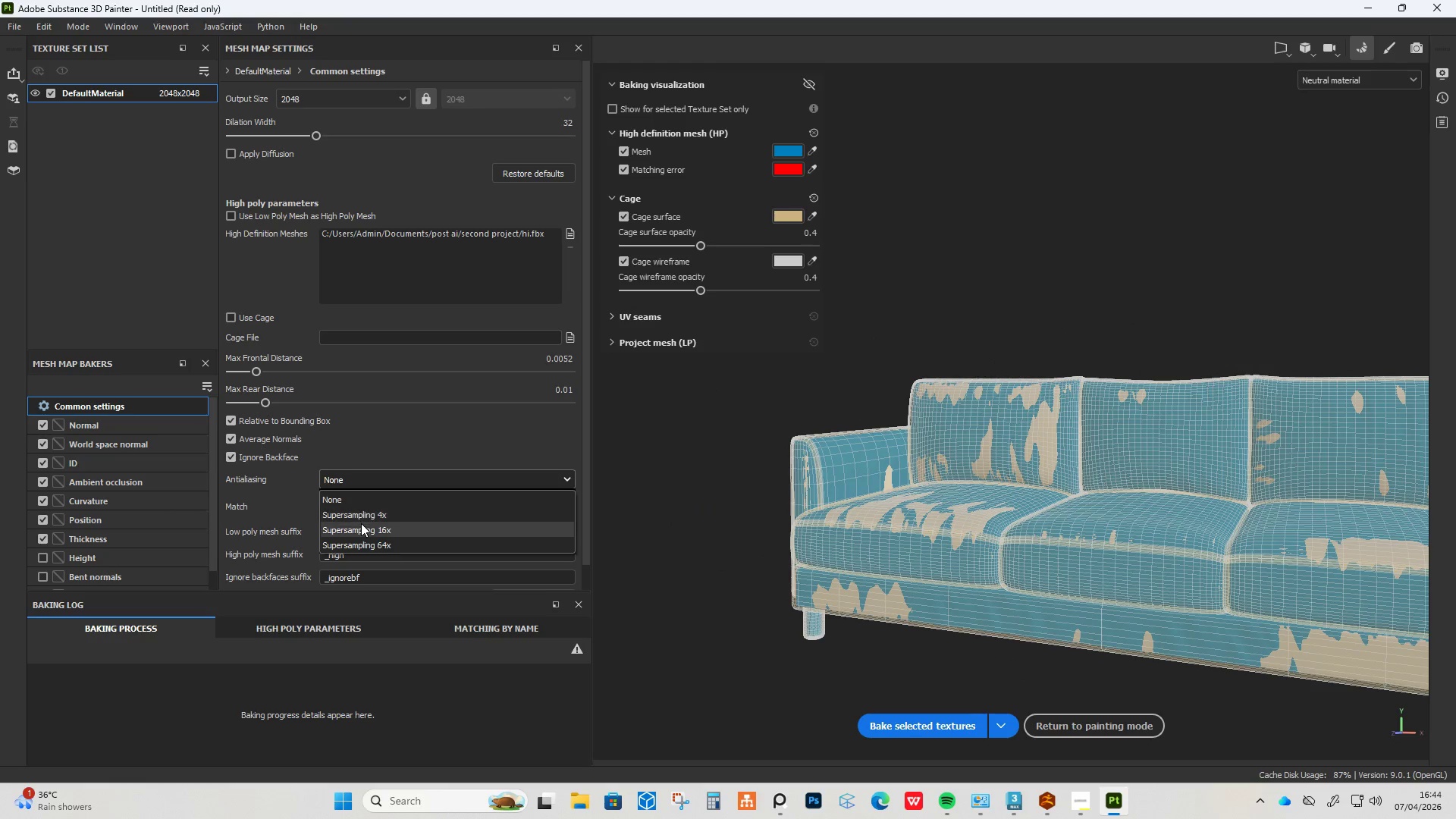 
left_click([361, 523])
 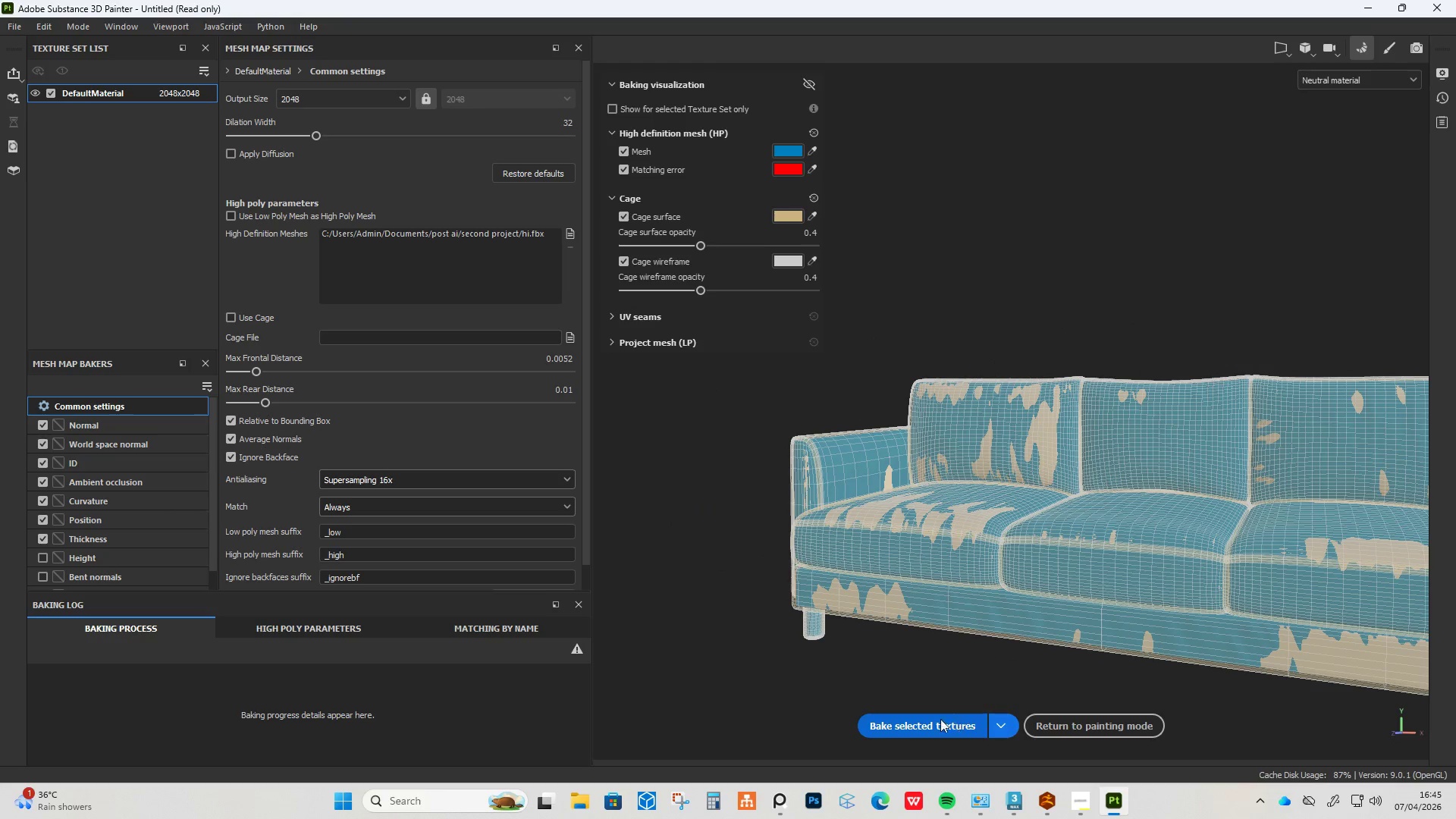 
left_click([933, 720])
 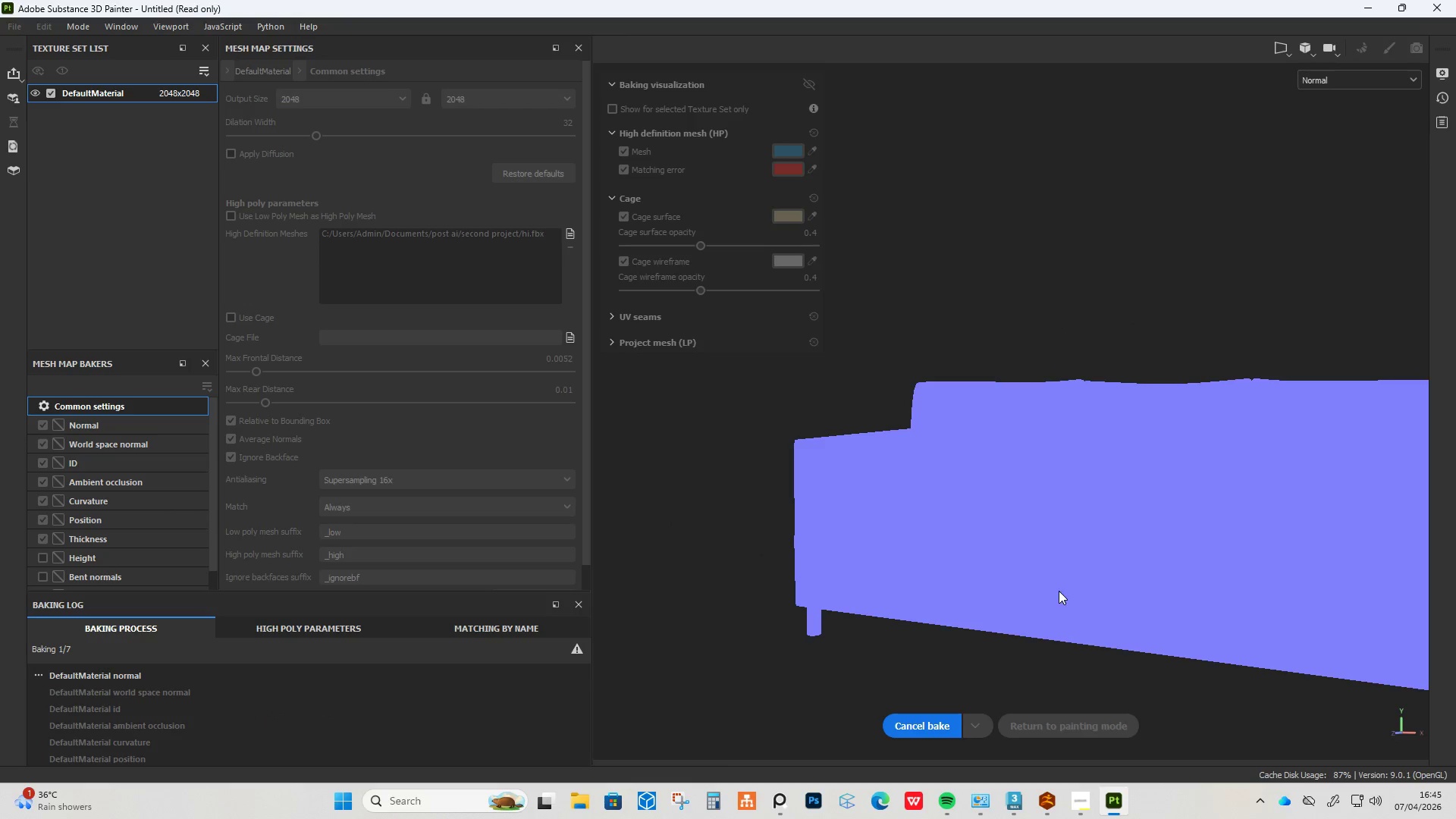 
hold_key(key=AltLeft, duration=0.91)
 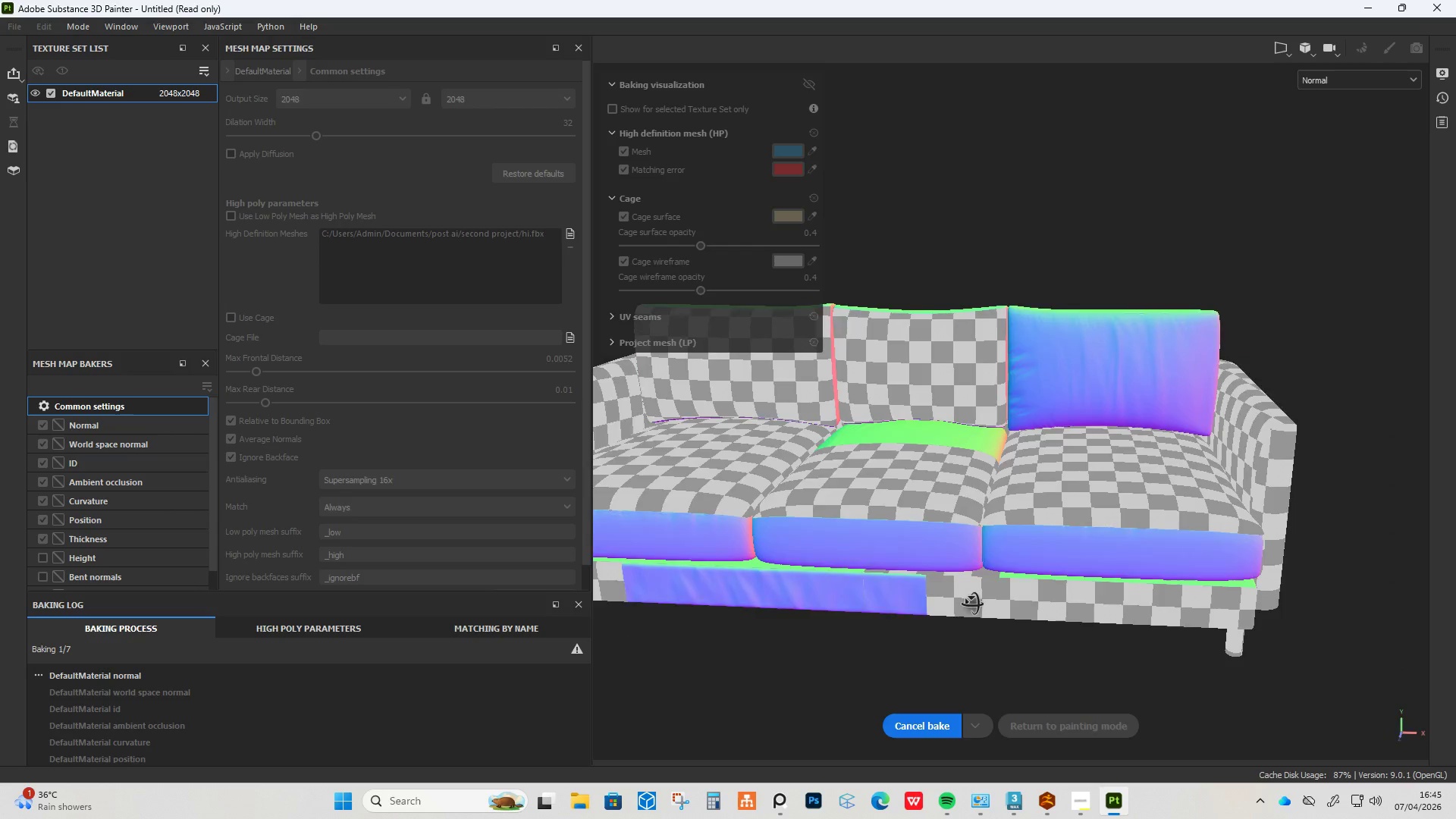 
hold_key(key=AltLeft, duration=0.78)
left_click_drag(start_coordinate=[906, 560], to_coordinate=[1018, 652])
 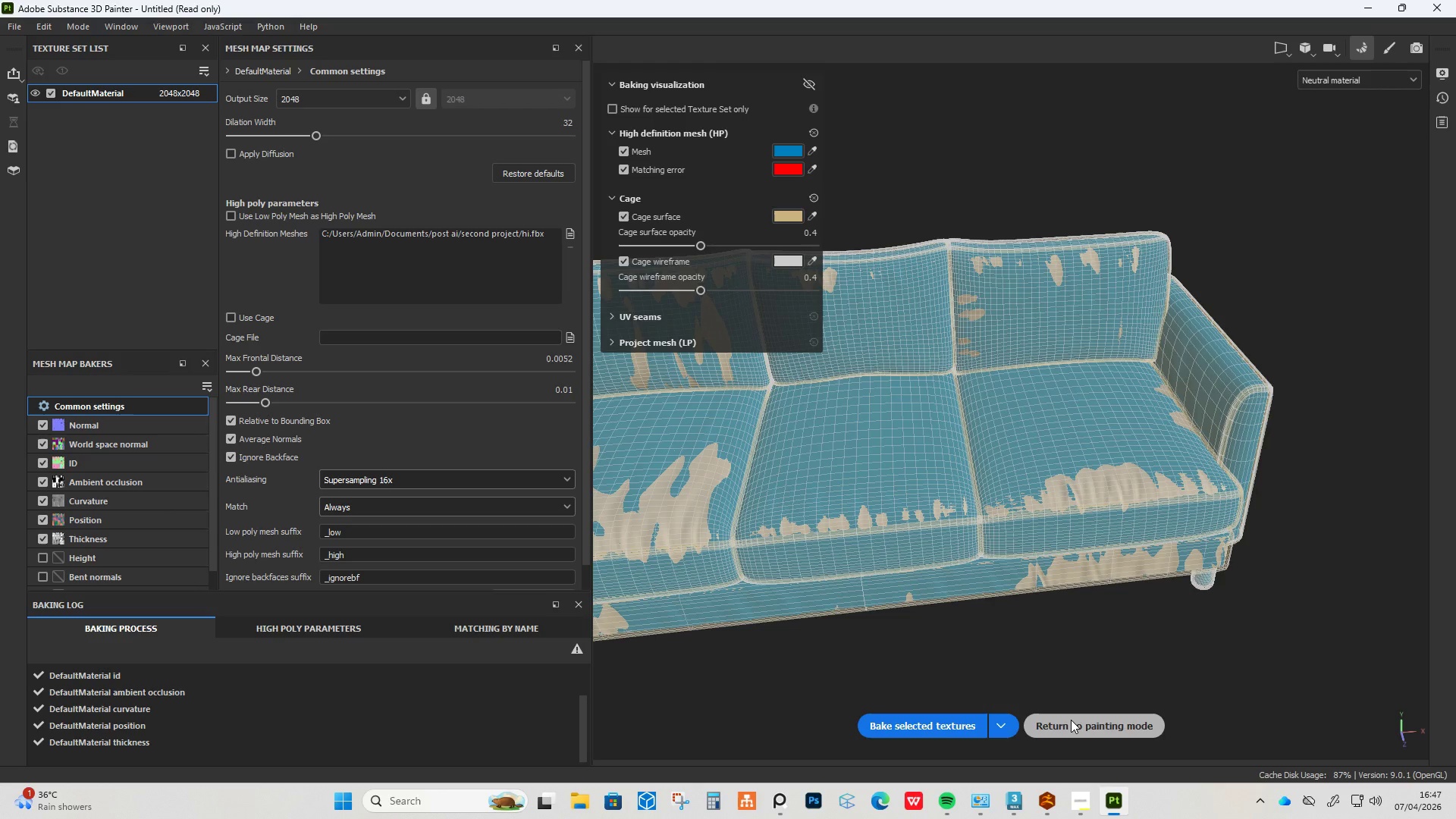 
wait(123.8)
 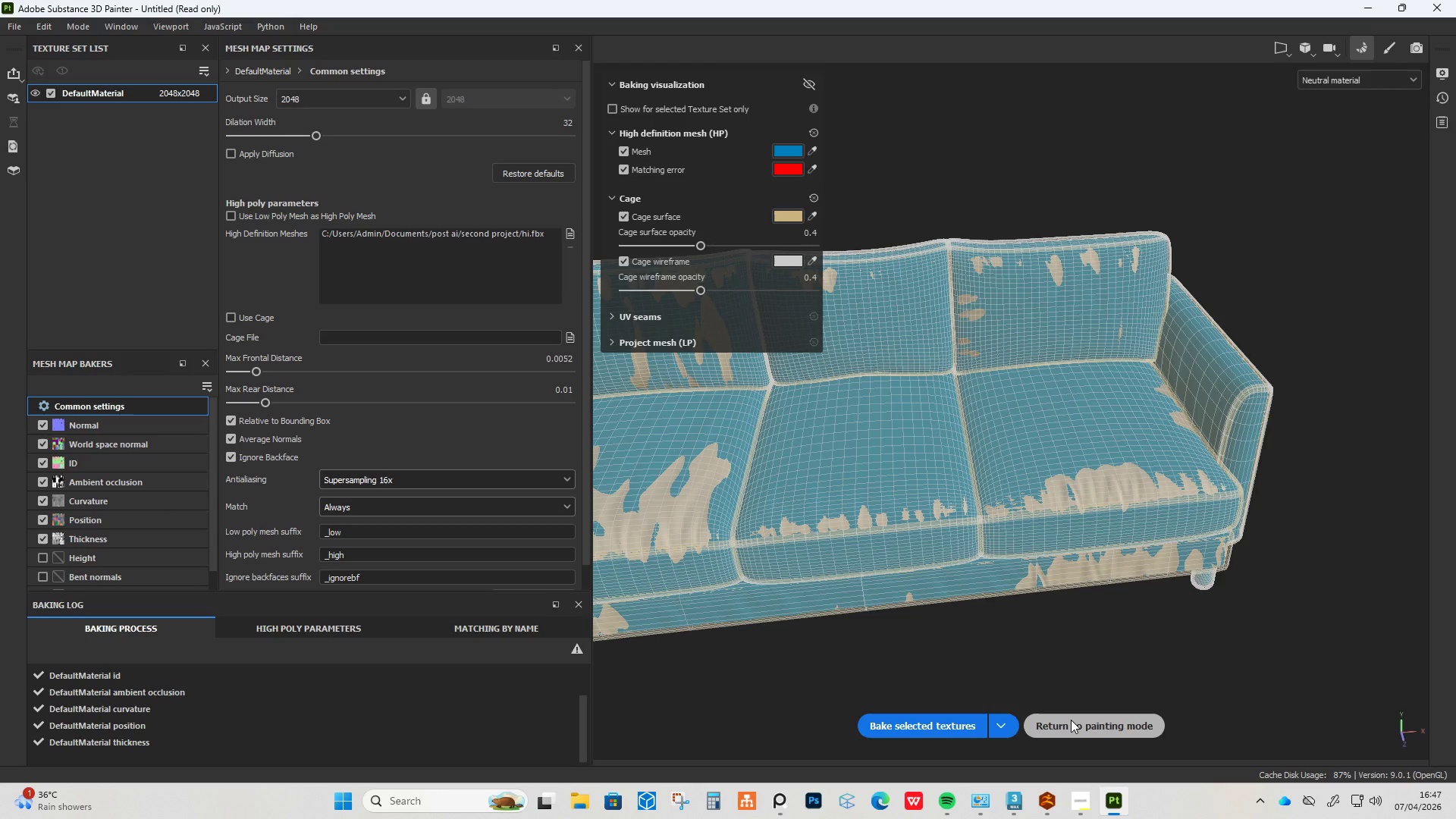 
left_click([1071, 720])
 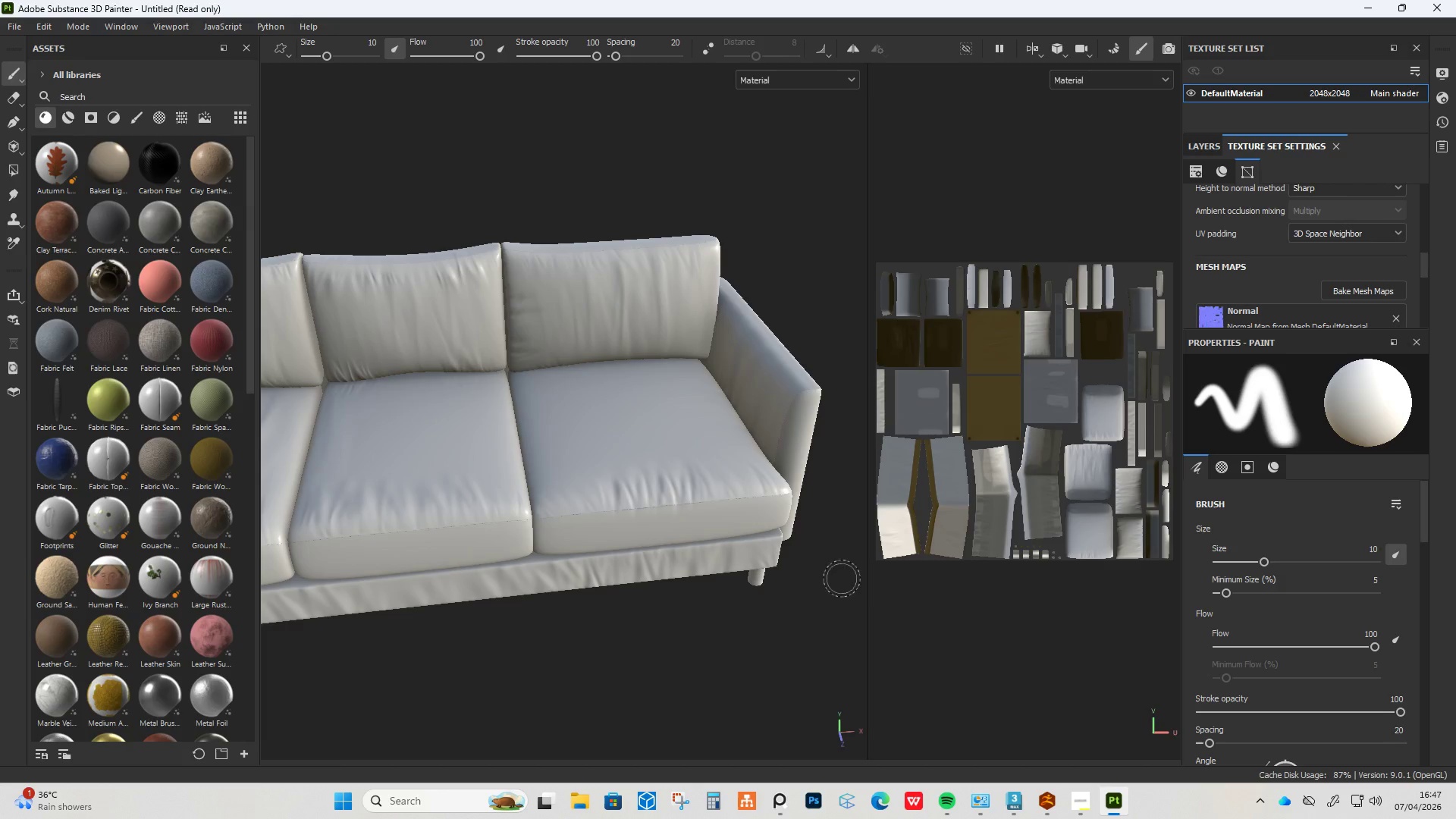 
hold_key(key=AltLeft, duration=1.5)
left_click_drag(start_coordinate=[758, 384], to_coordinate=[937, 333])
 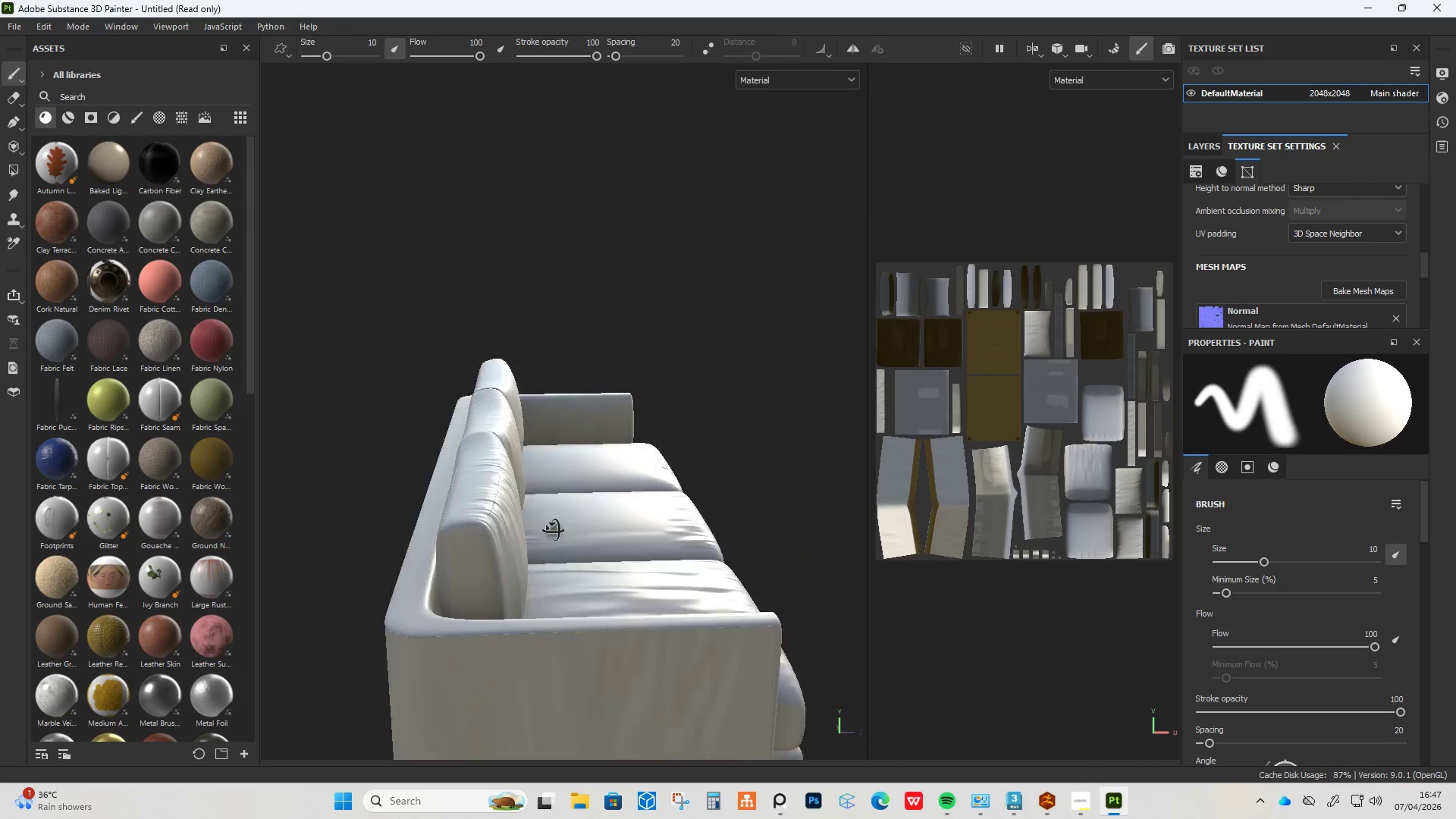 
hold_key(key=AltLeft, duration=1.45)
 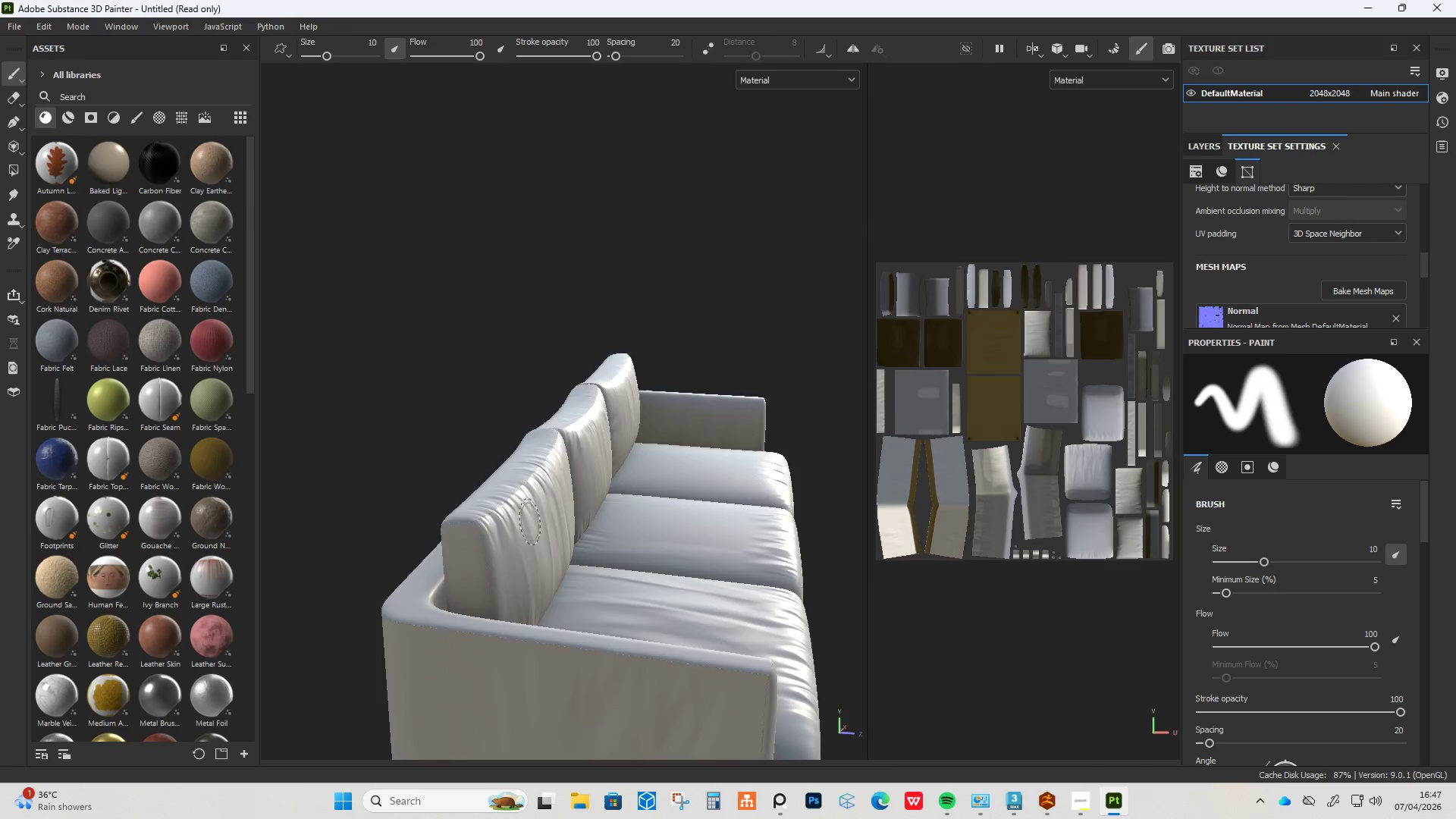 
hold_key(key=AltLeft, duration=1.5)
left_click_drag(start_coordinate=[499, 534], to_coordinate=[697, 514])
 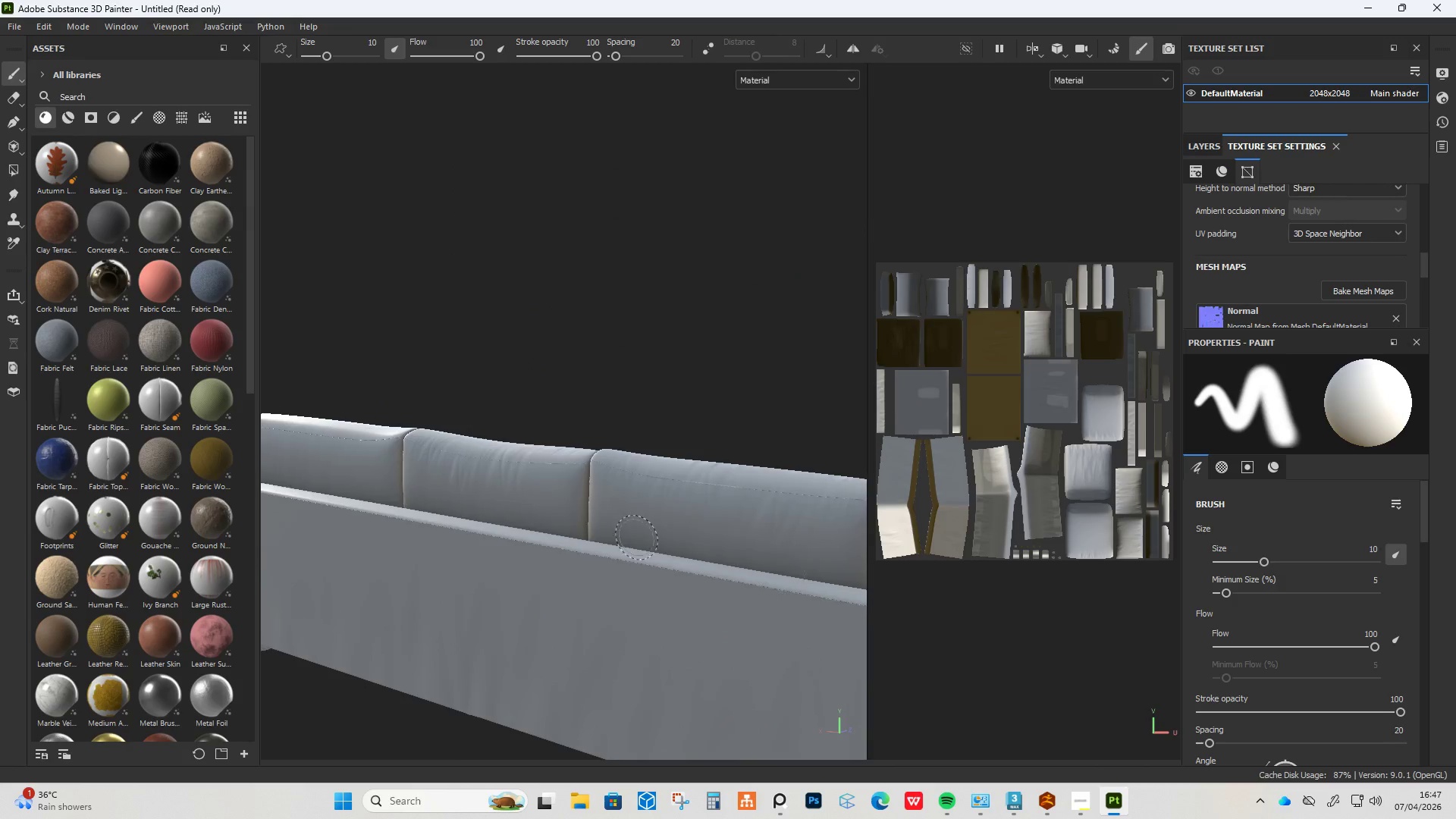 
scroll: coordinate [655, 475], scroll_direction: down, amount: 6.0
 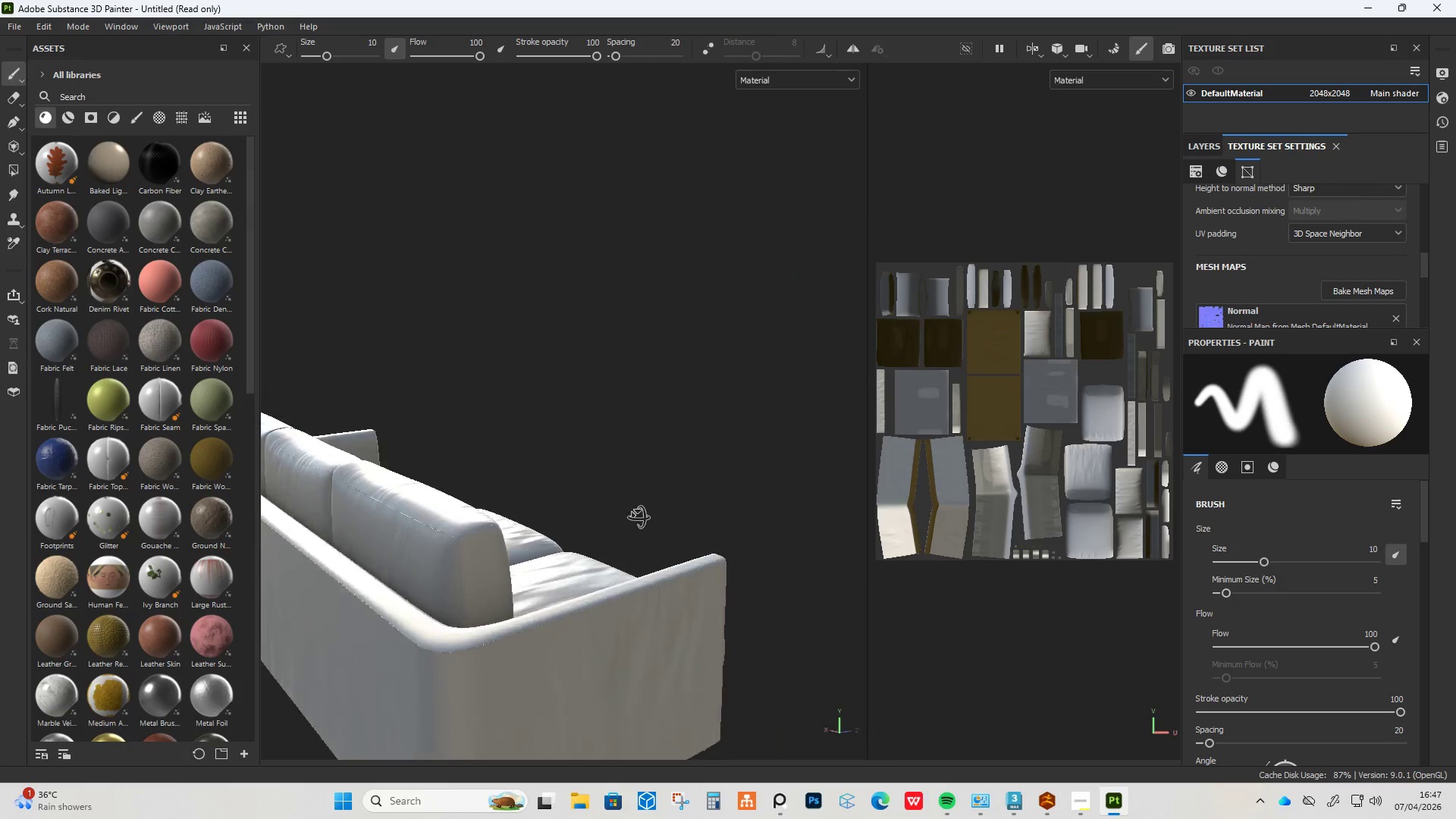 
key(Alt+AltLeft)
 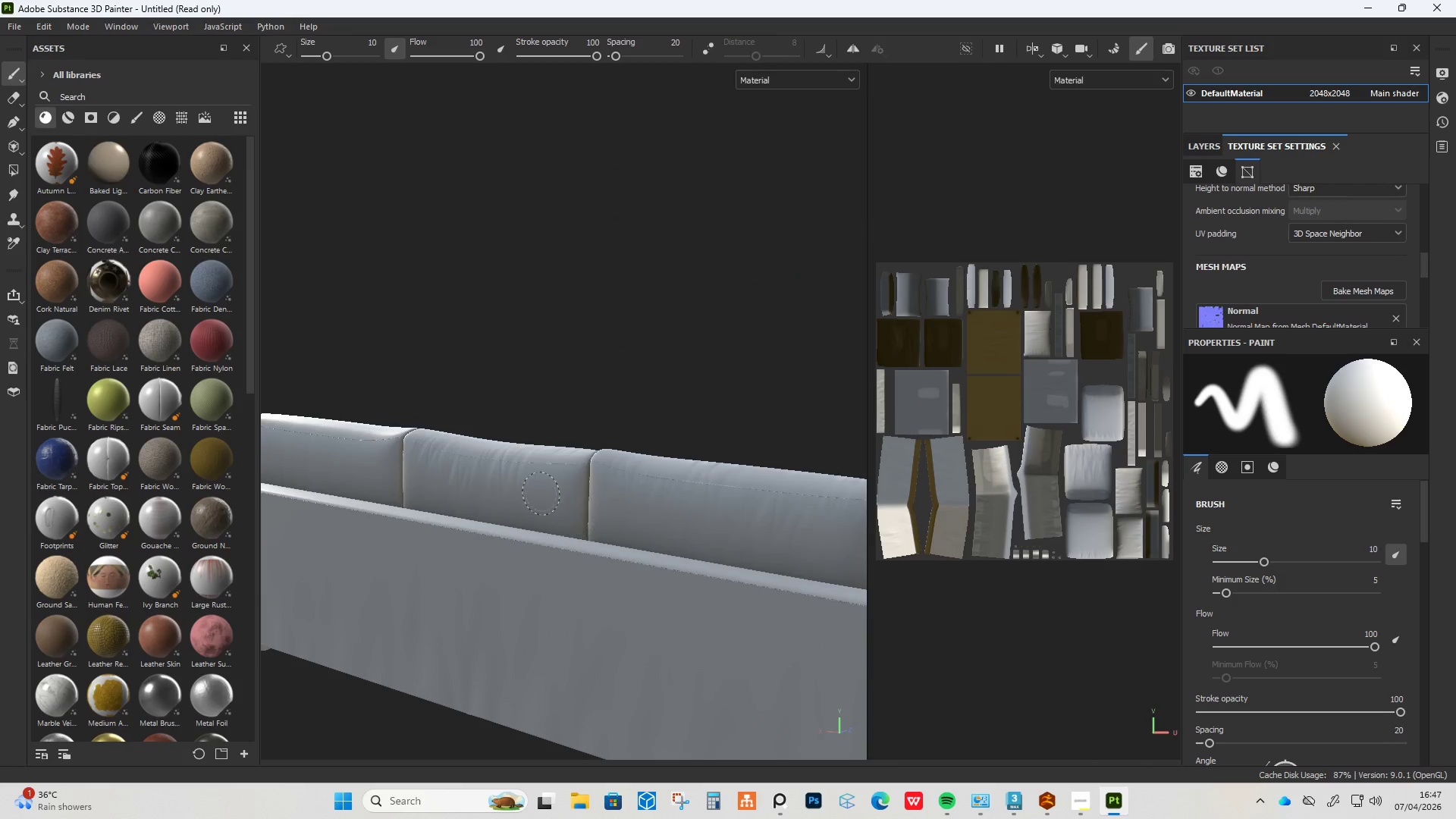 
key(Alt+AltLeft)
 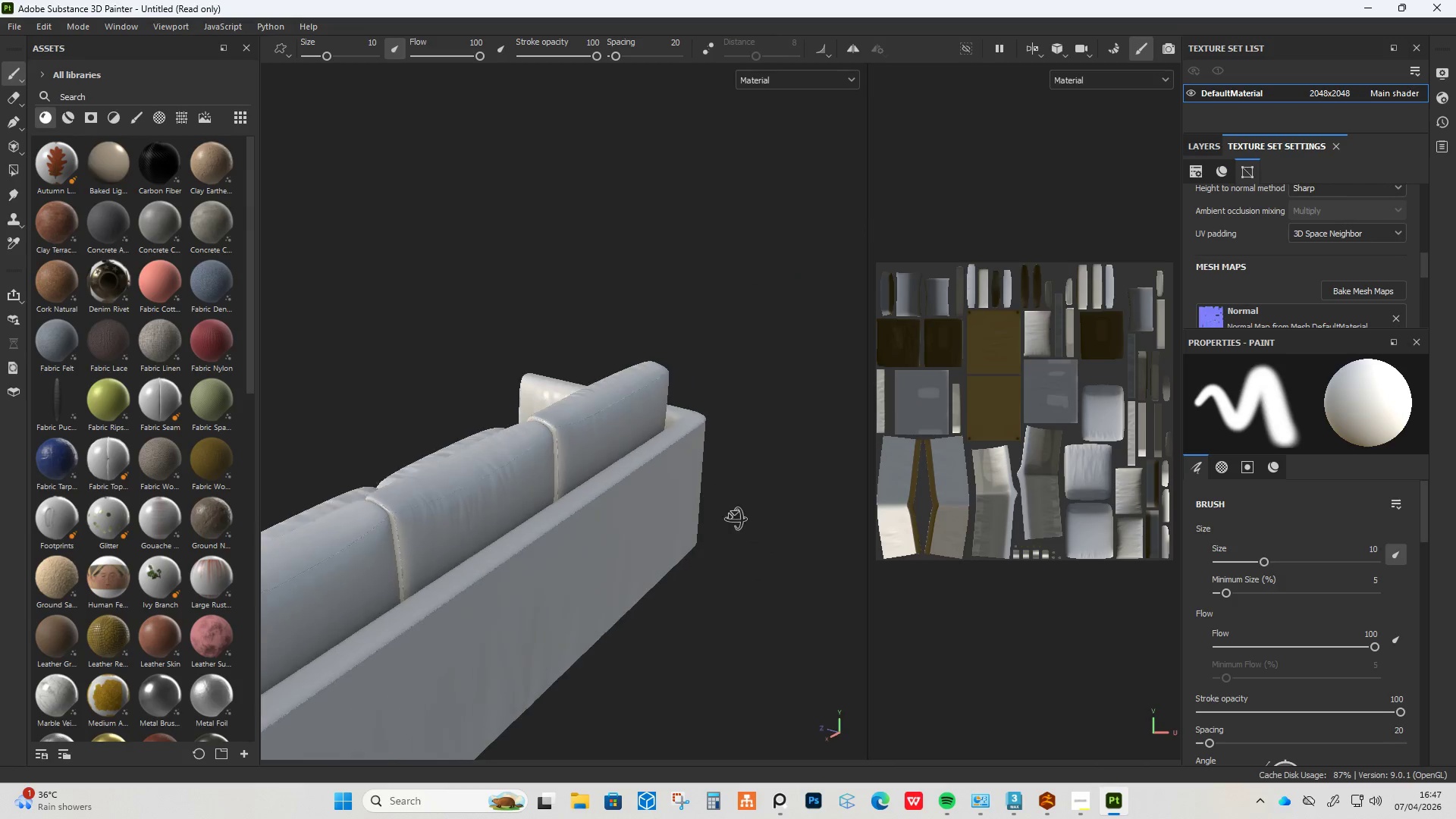 
hold_key(key=AltLeft, duration=0.42)
left_click_drag(start_coordinate=[514, 481], to_coordinate=[734, 520])
 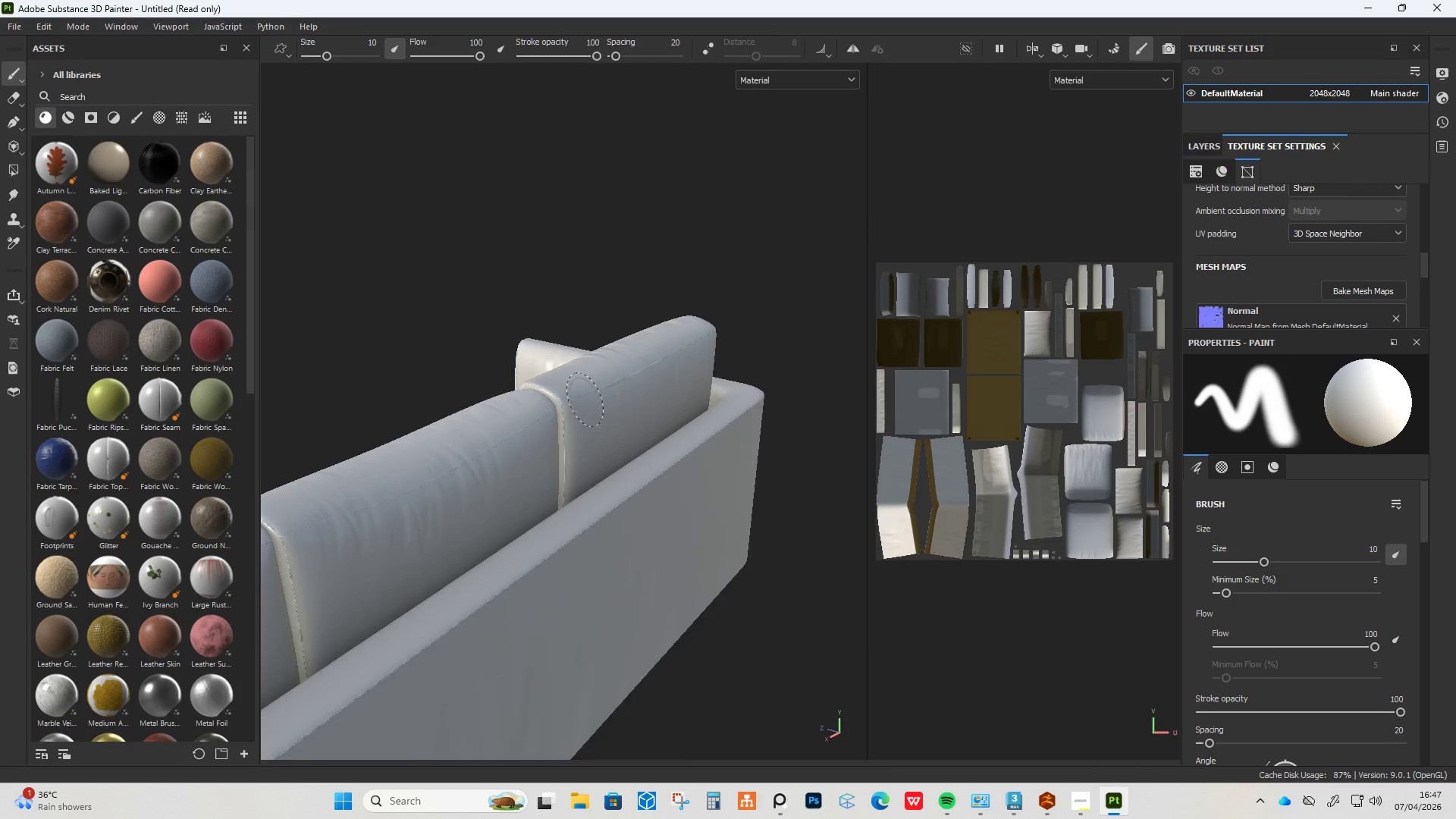 
hold_key(key=AltLeft, duration=1.0)
 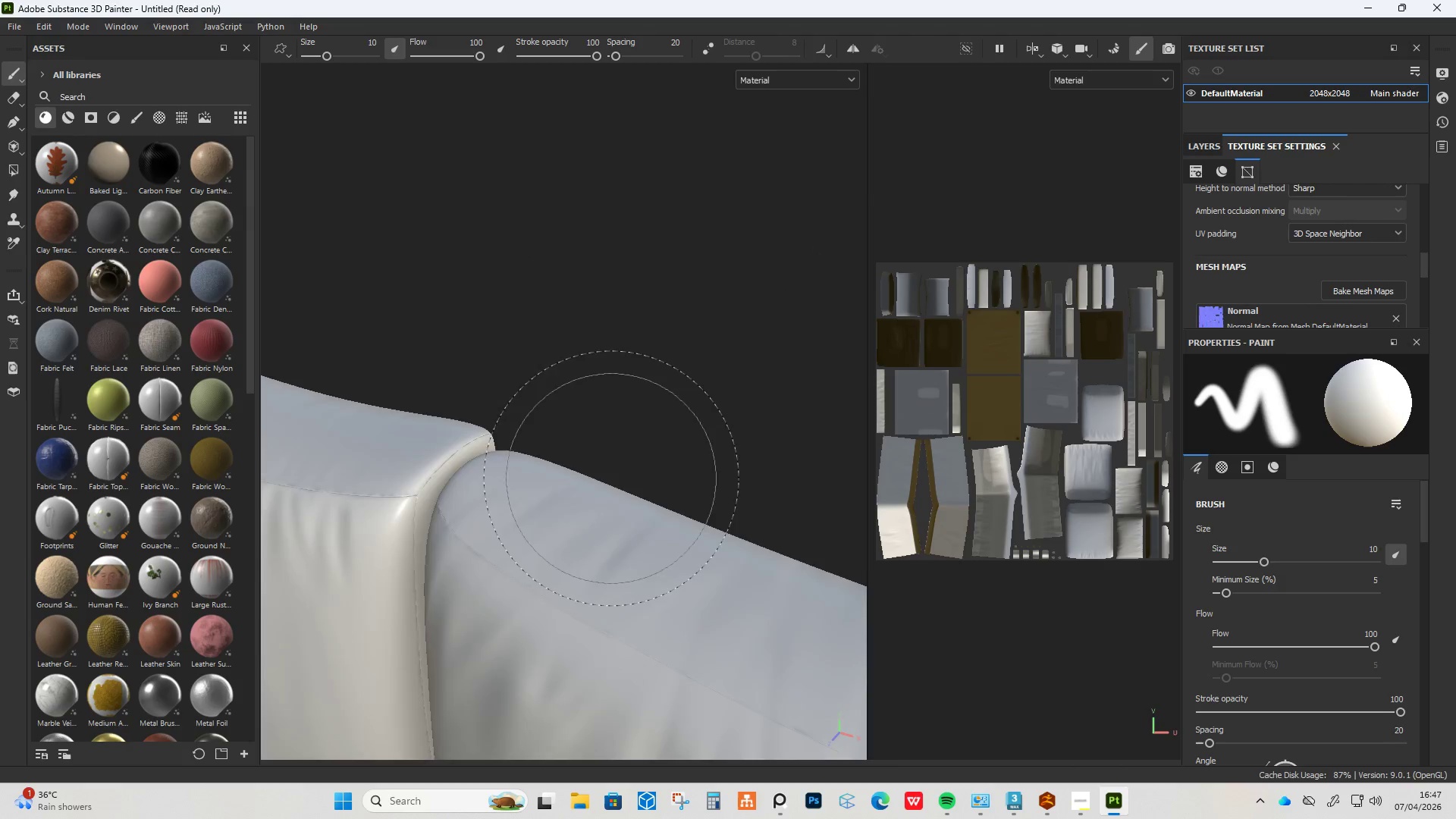 
scroll: coordinate [568, 391], scroll_direction: up, amount: 18.0
 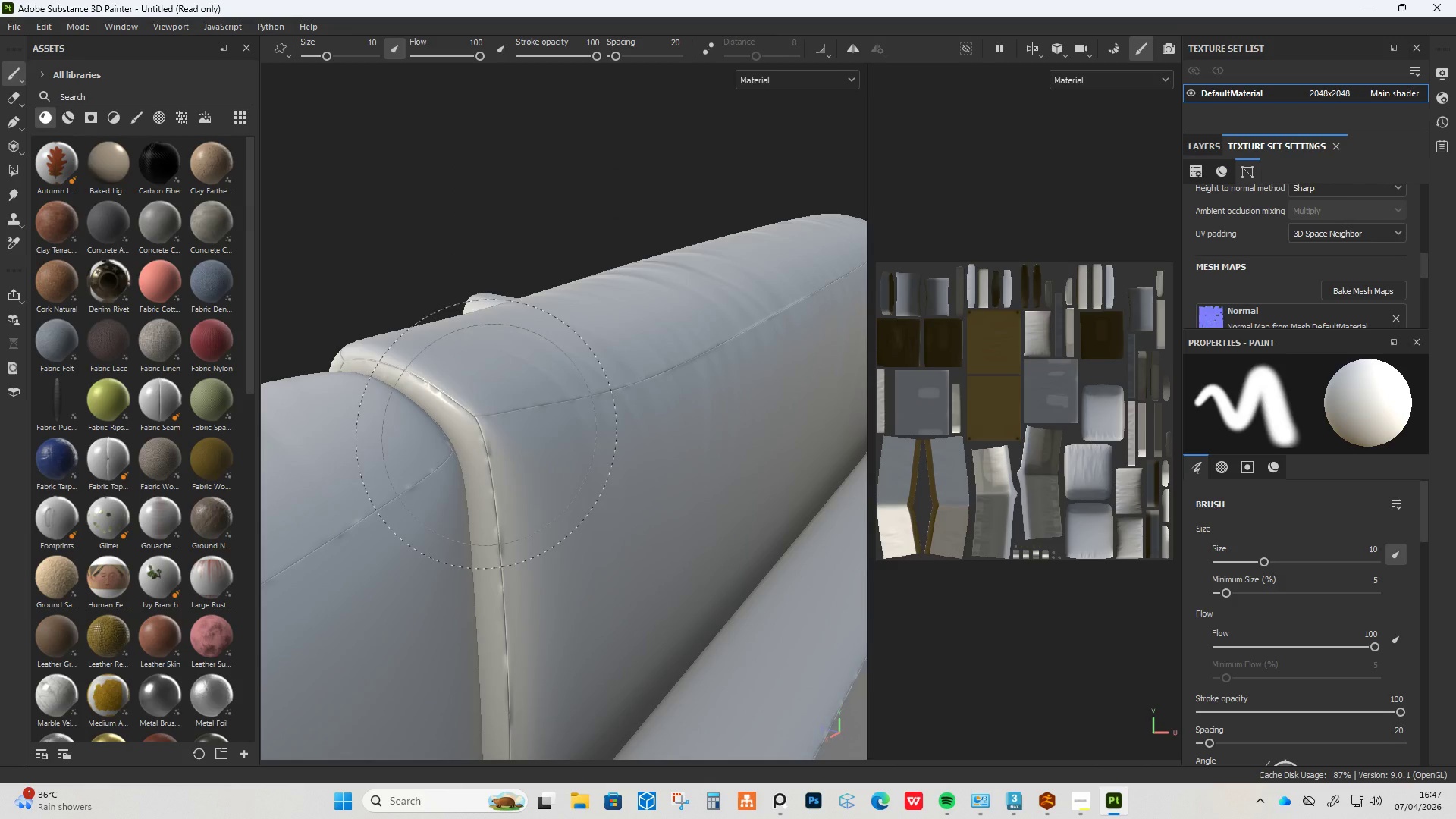 
left_click_drag(start_coordinate=[492, 438], to_coordinate=[753, 478])
 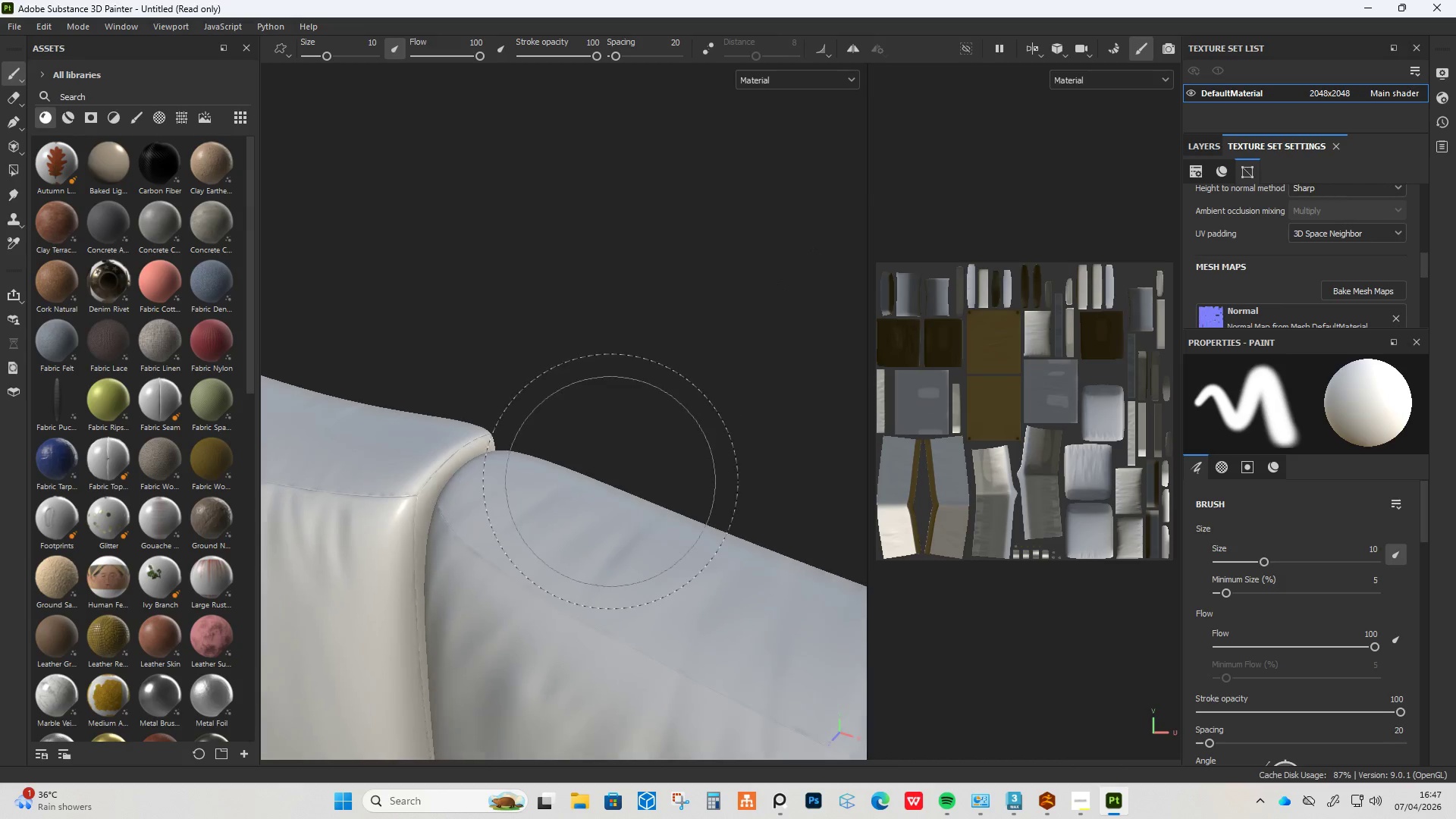 
scroll: coordinate [616, 445], scroll_direction: down, amount: 13.0
 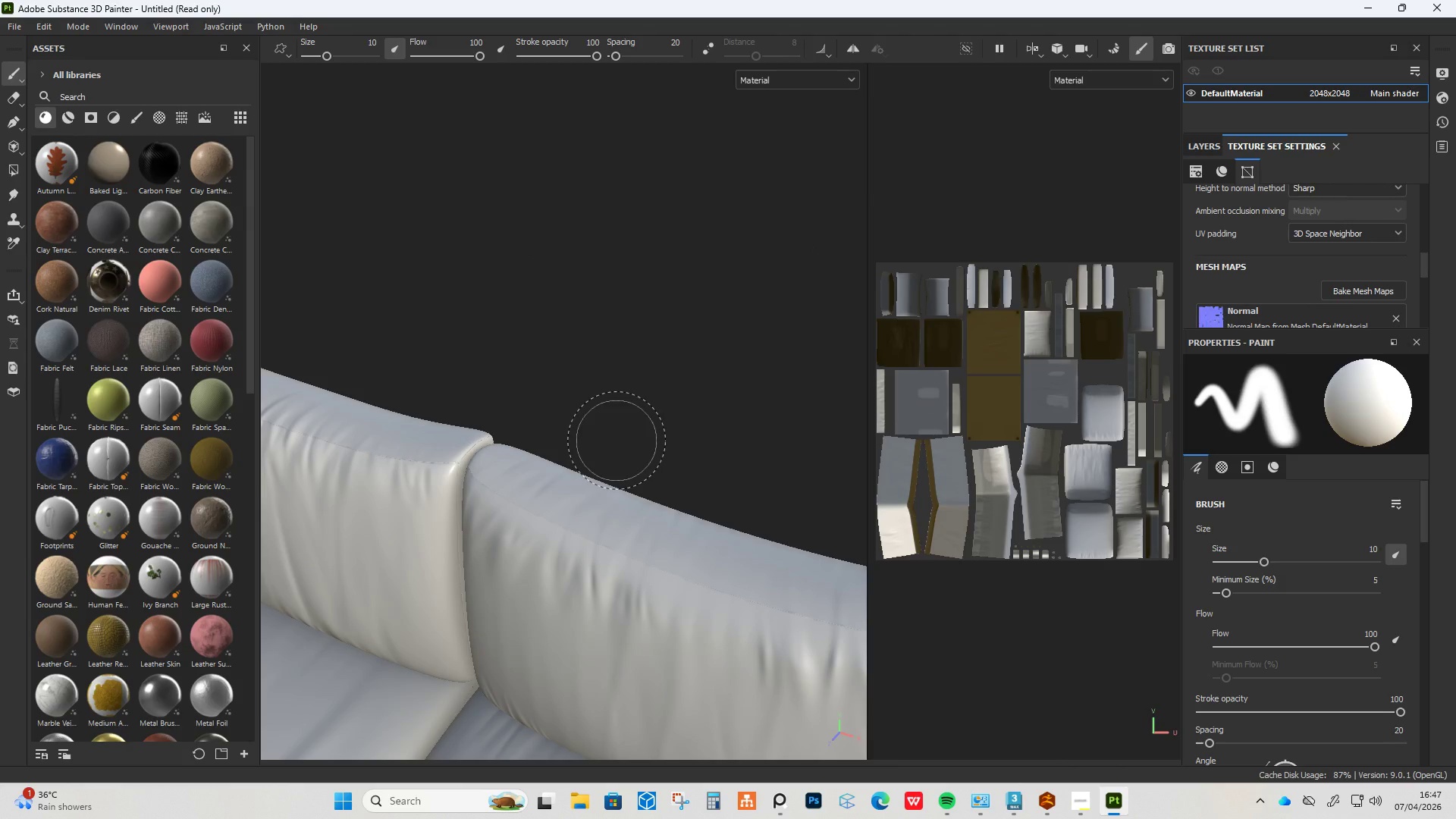 
hold_key(key=AltLeft, duration=1.24)
left_click_drag(start_coordinate=[622, 514], to_coordinate=[680, 487])
 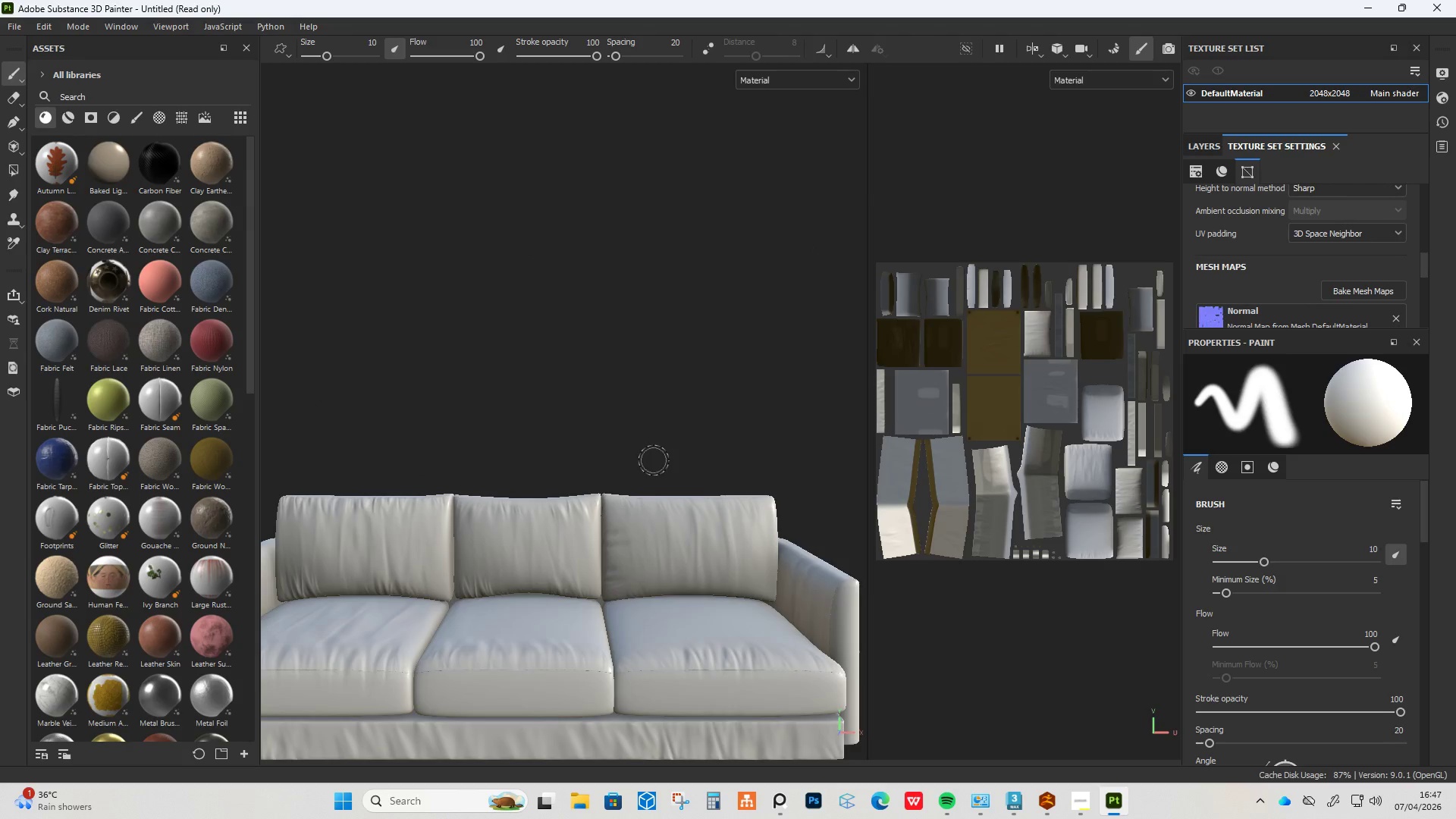 
scroll: coordinate [619, 431], scroll_direction: down, amount: 13.0
 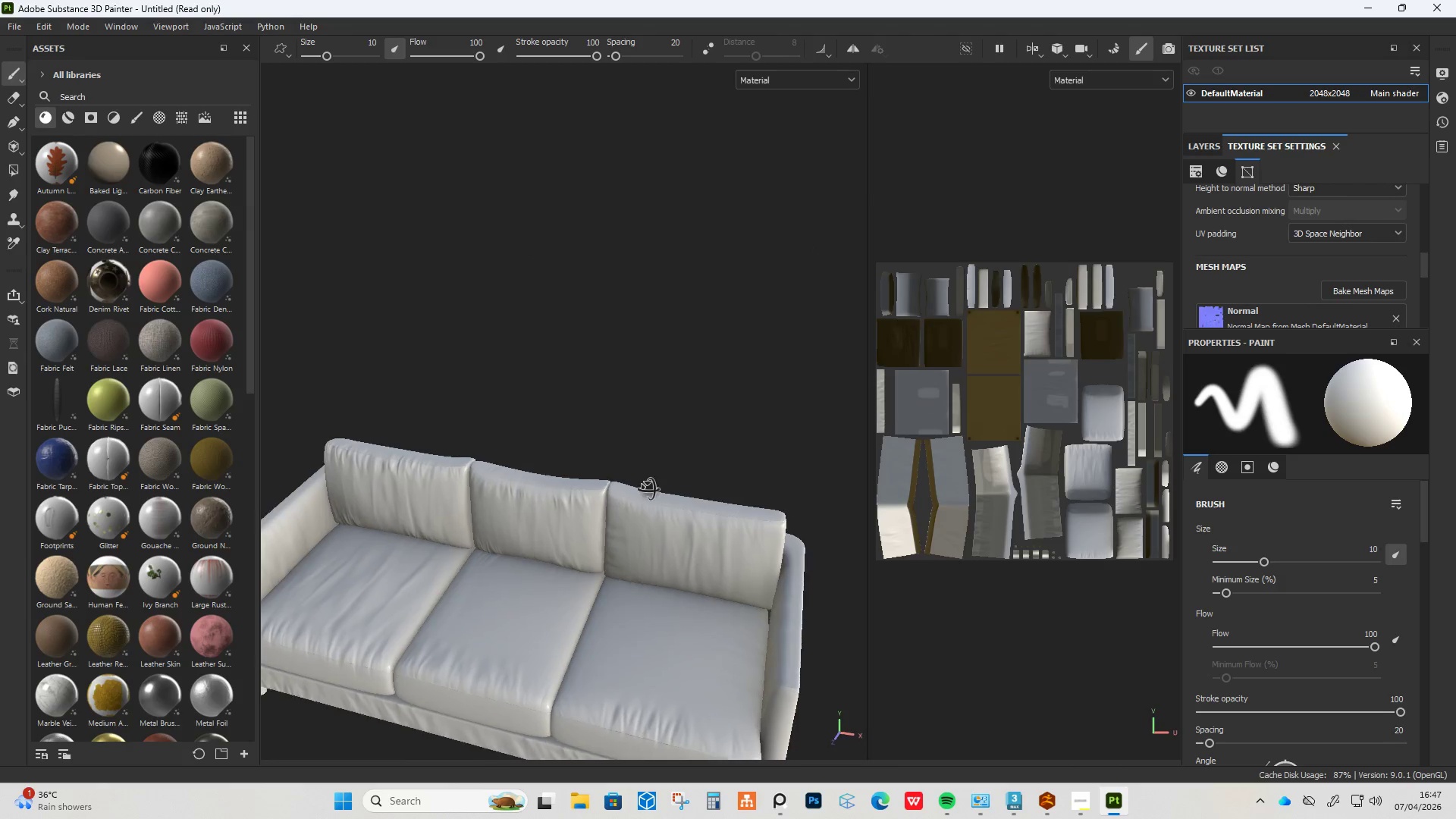 
hold_key(key=ShiftLeft, duration=0.44)
 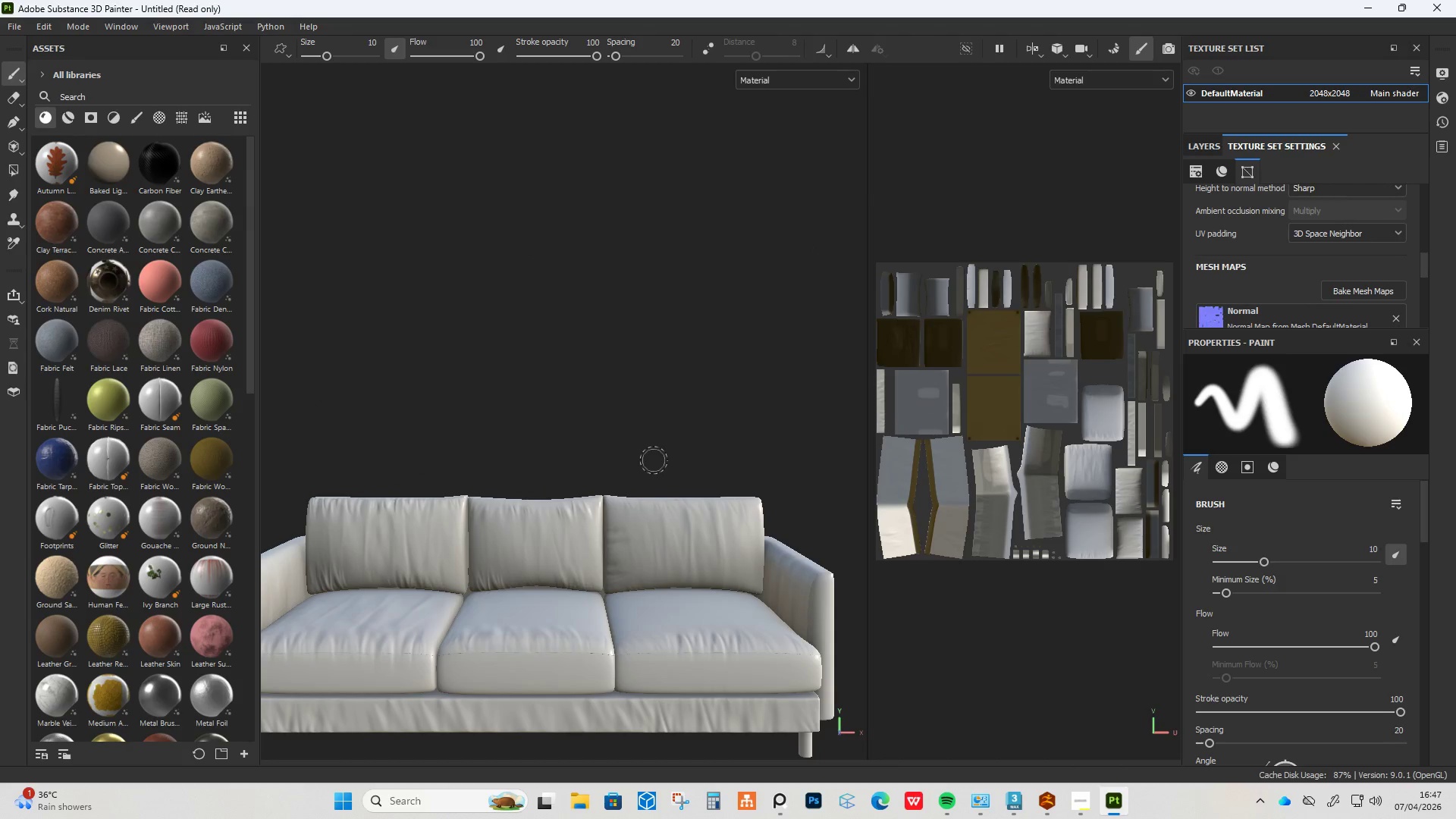 
scroll: coordinate [654, 460], scroll_direction: down, amount: 1.0
 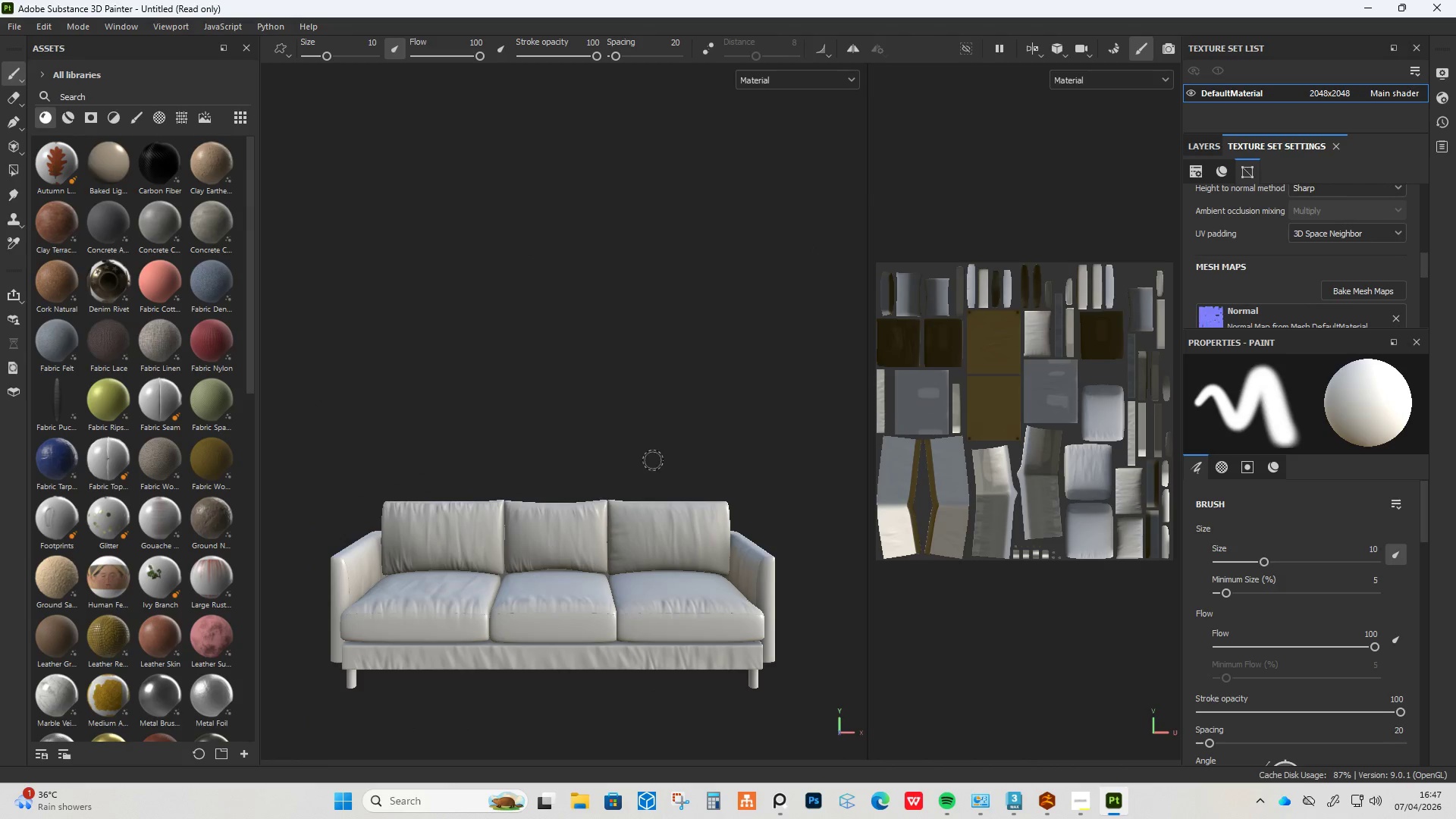 
hold_key(key=AltLeft, duration=1.5)
left_click_drag(start_coordinate=[599, 504], to_coordinate=[617, 554])
 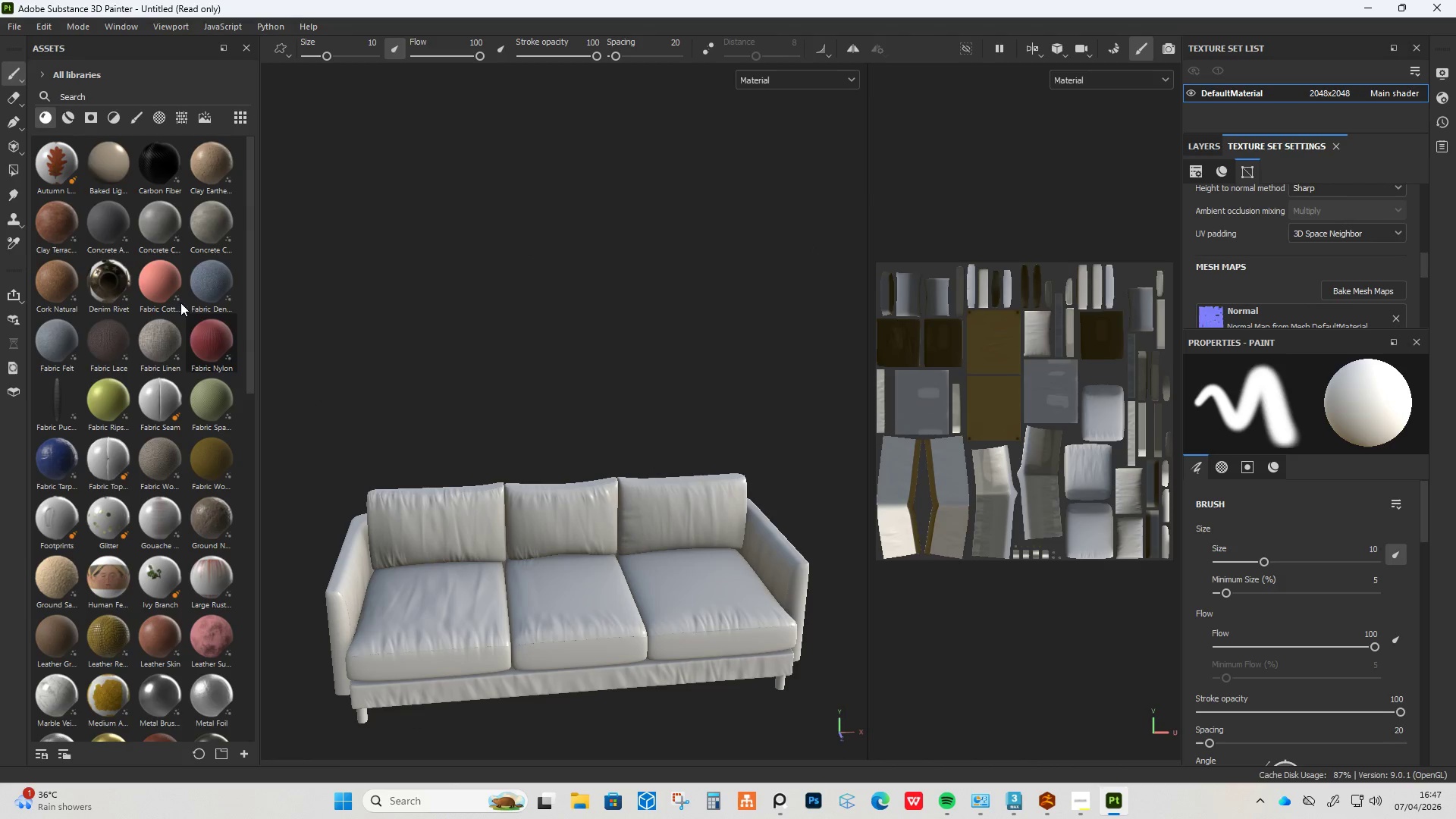 
scroll: coordinate [653, 460], scroll_direction: down, amount: 4.0
 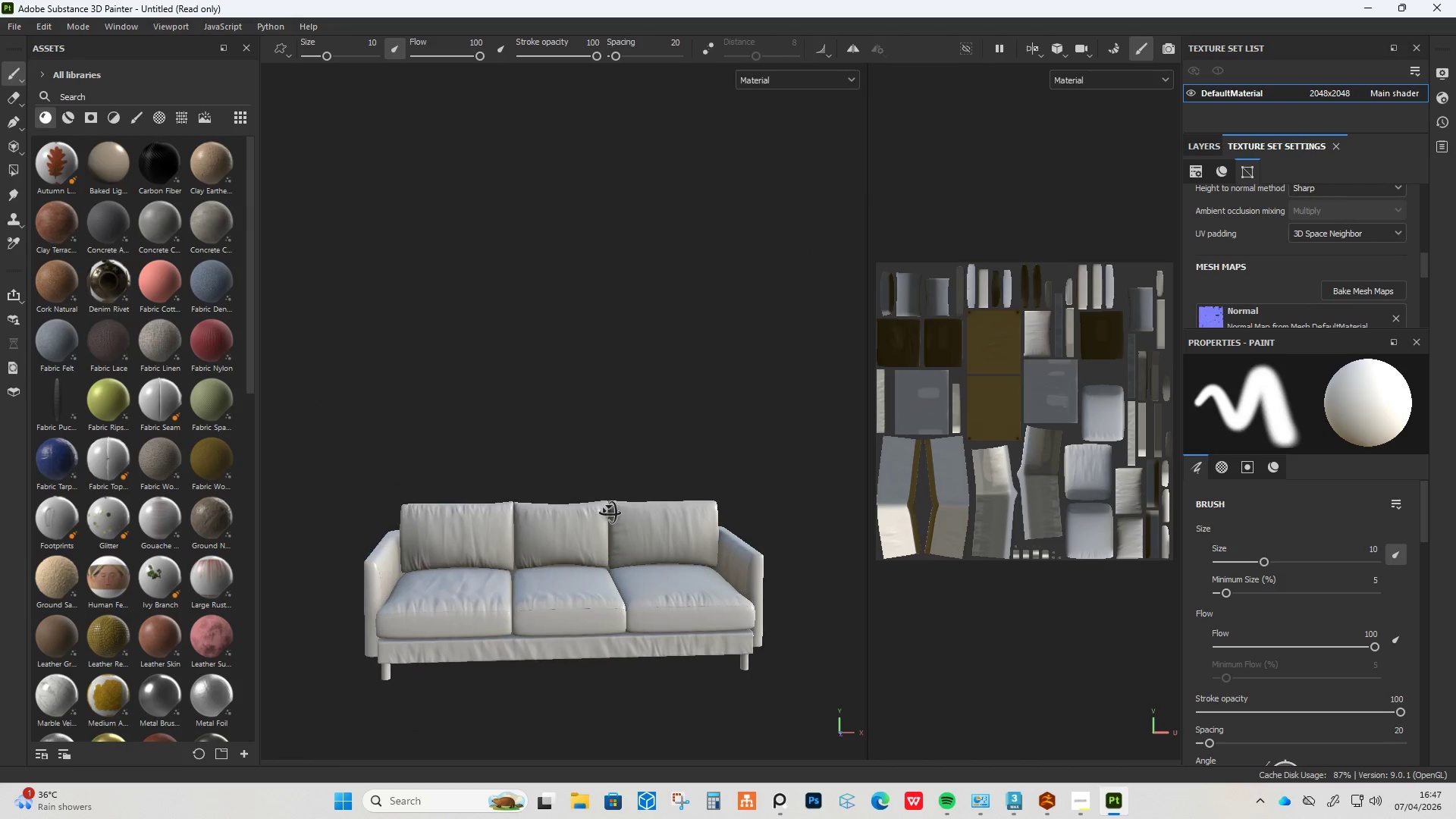 
hold_key(key=AltLeft, duration=0.53)
 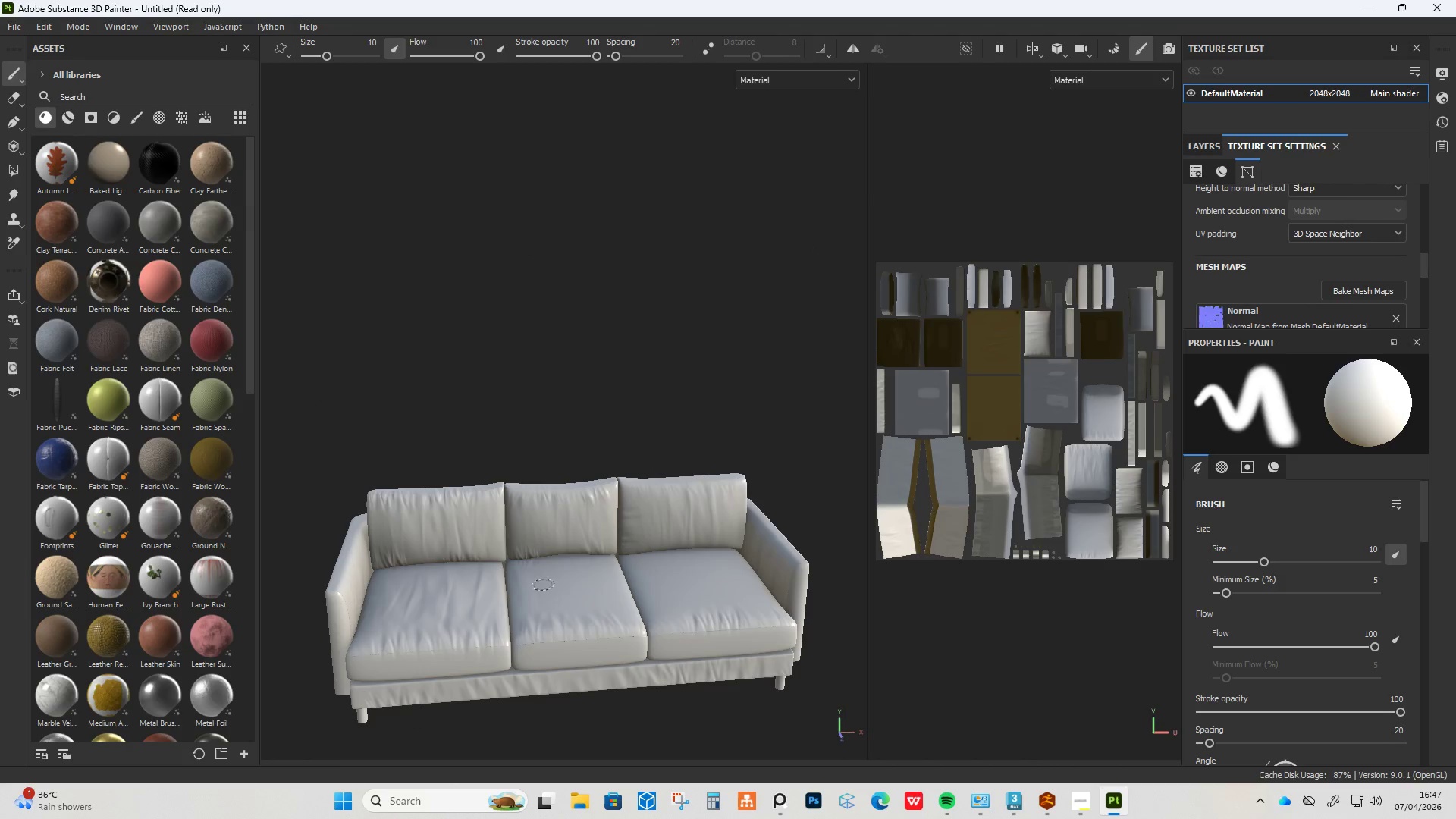 
scroll: coordinate [557, 598], scroll_direction: up, amount: 2.0
 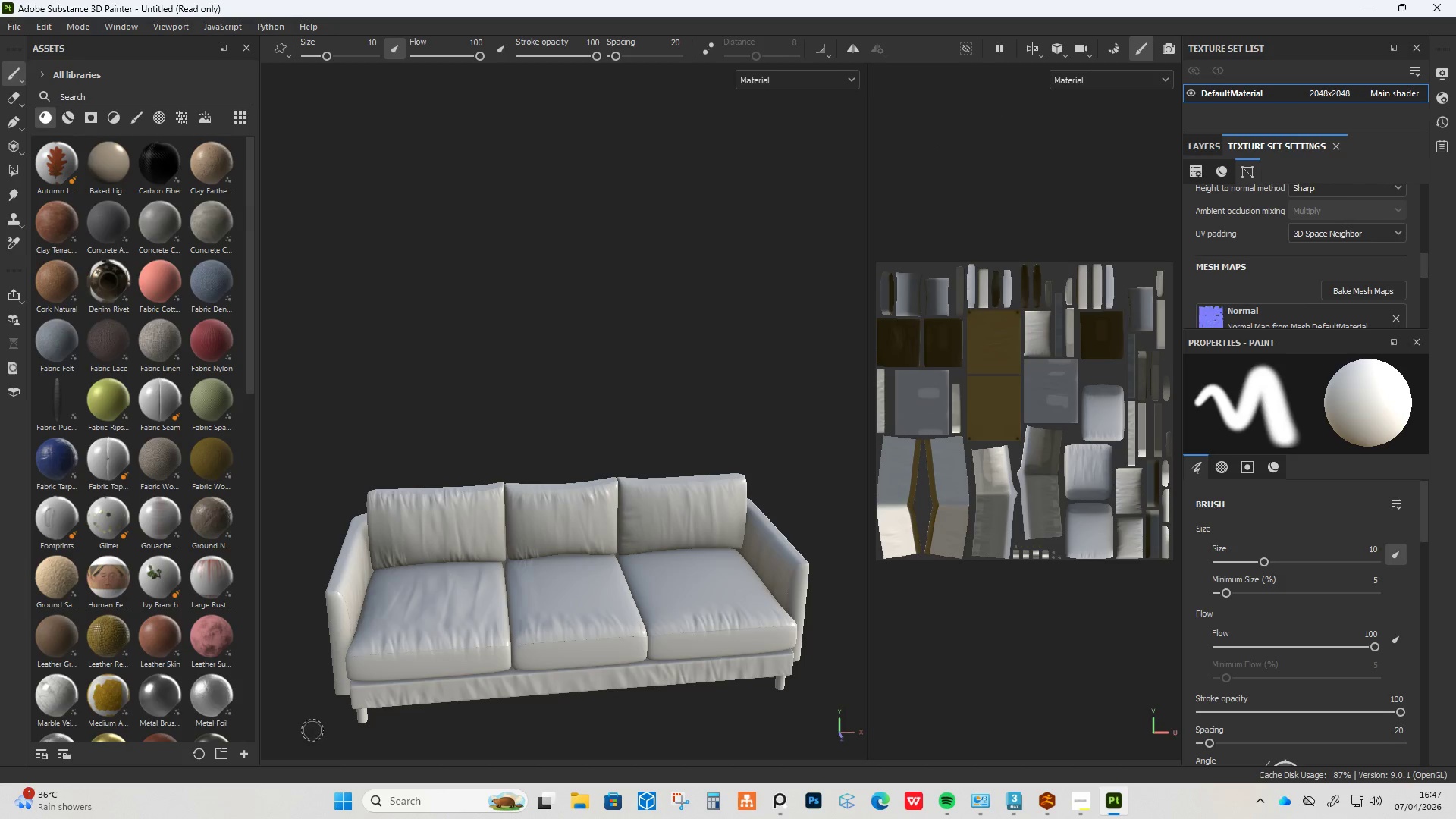 
left_click([580, 802])
 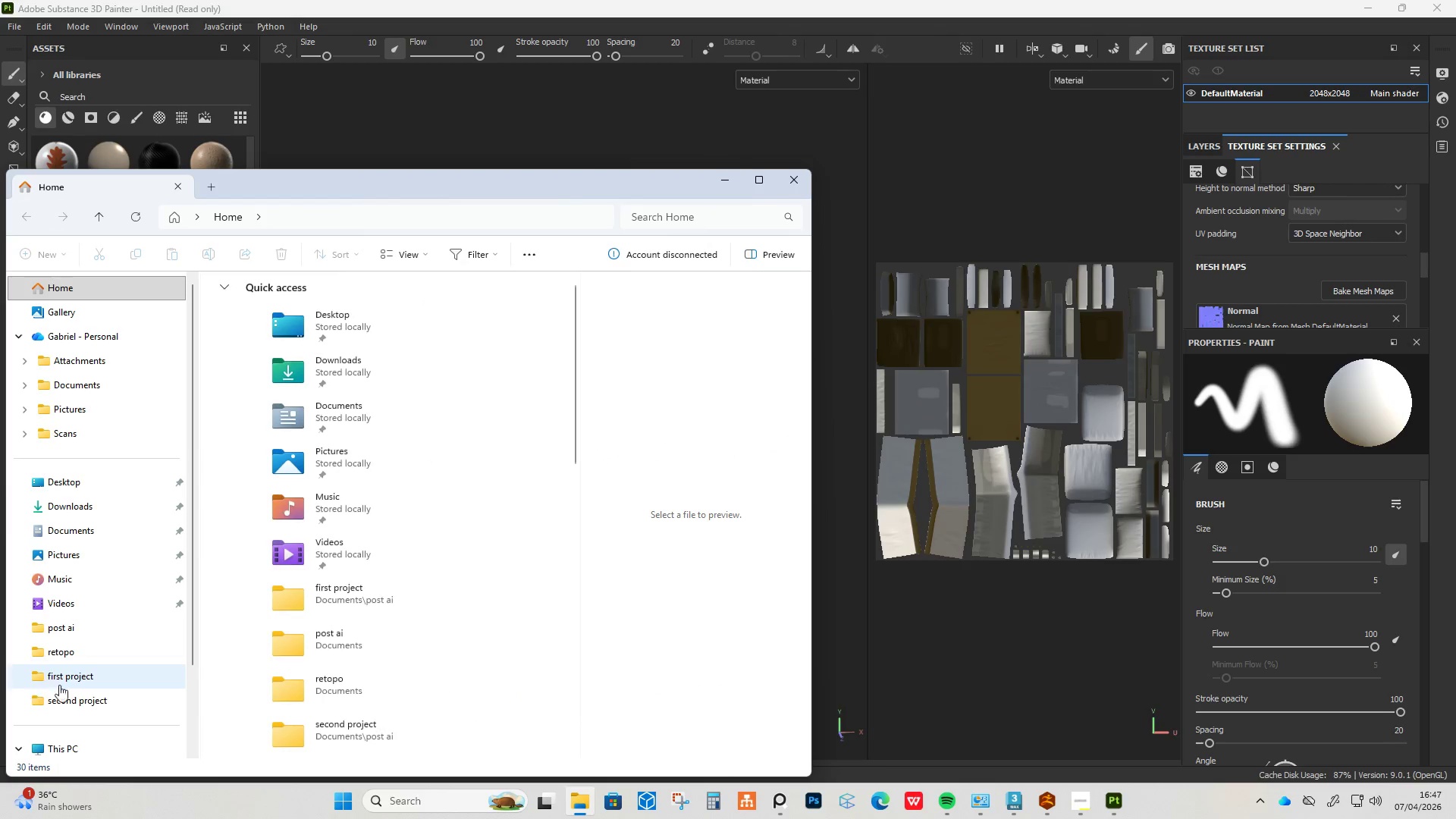 
left_click([83, 695])
 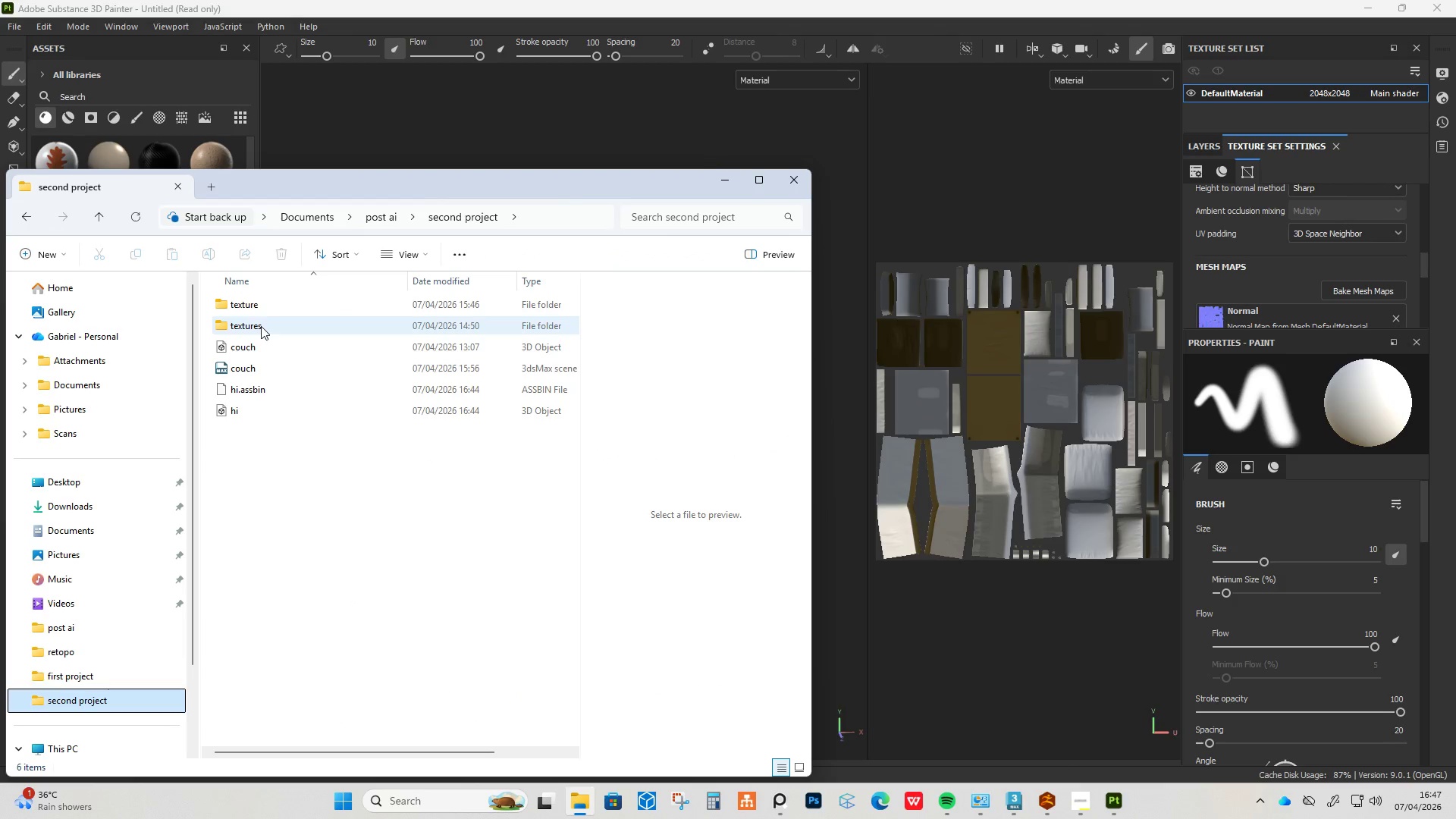 
double_click([261, 326])
 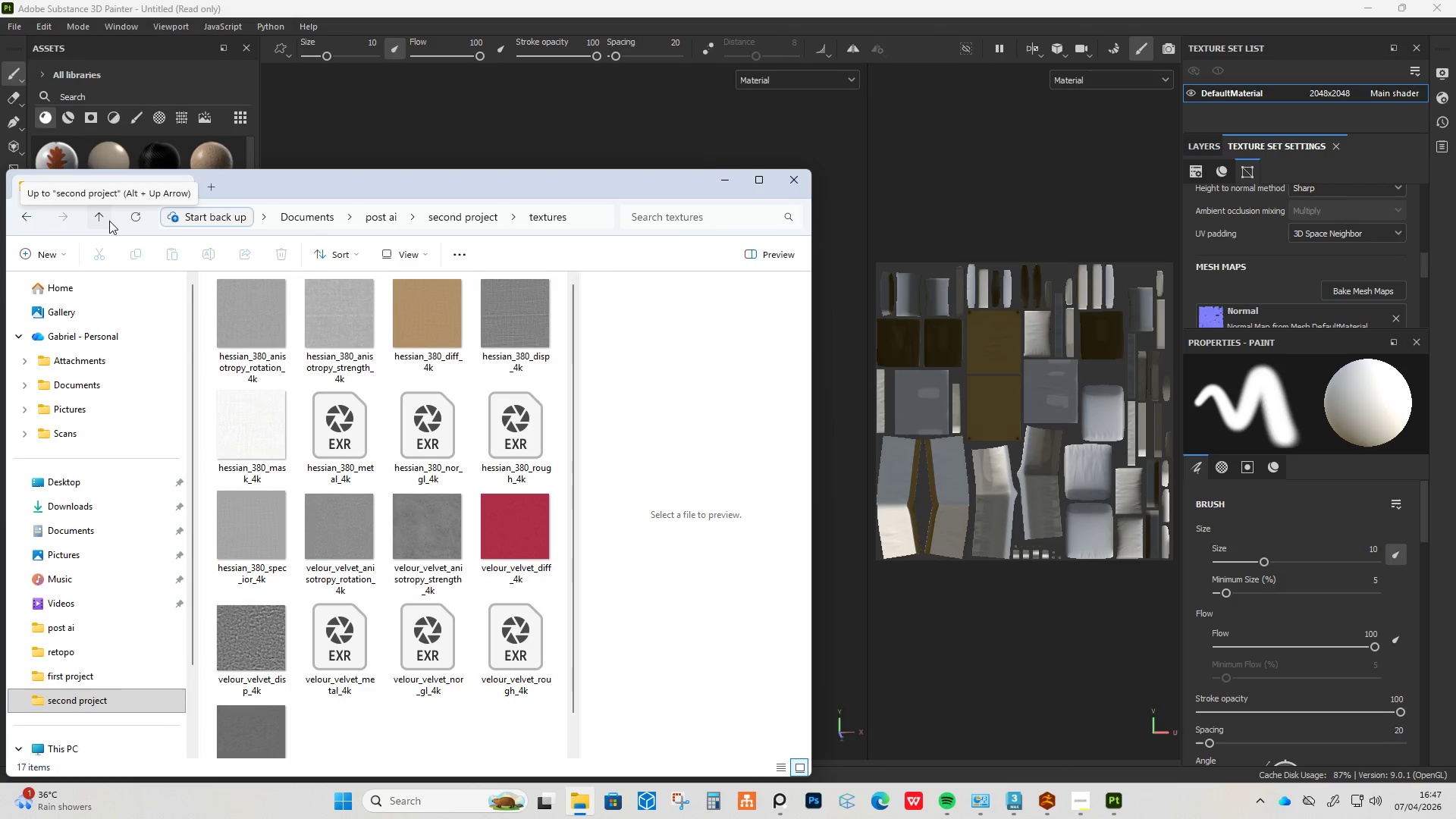 
left_click([109, 221])
 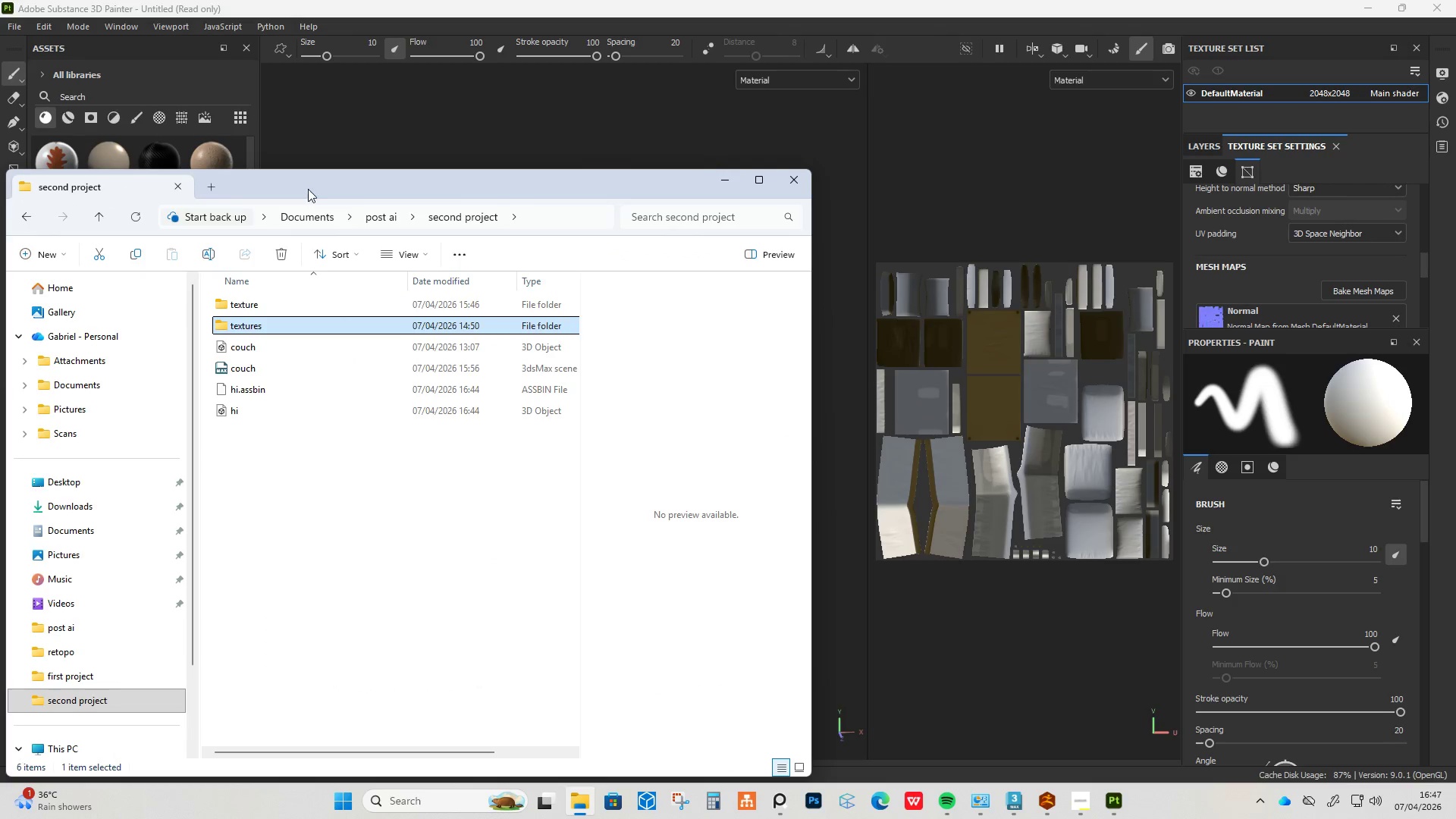 
left_click_drag(start_coordinate=[308, 189], to_coordinate=[343, 375])
 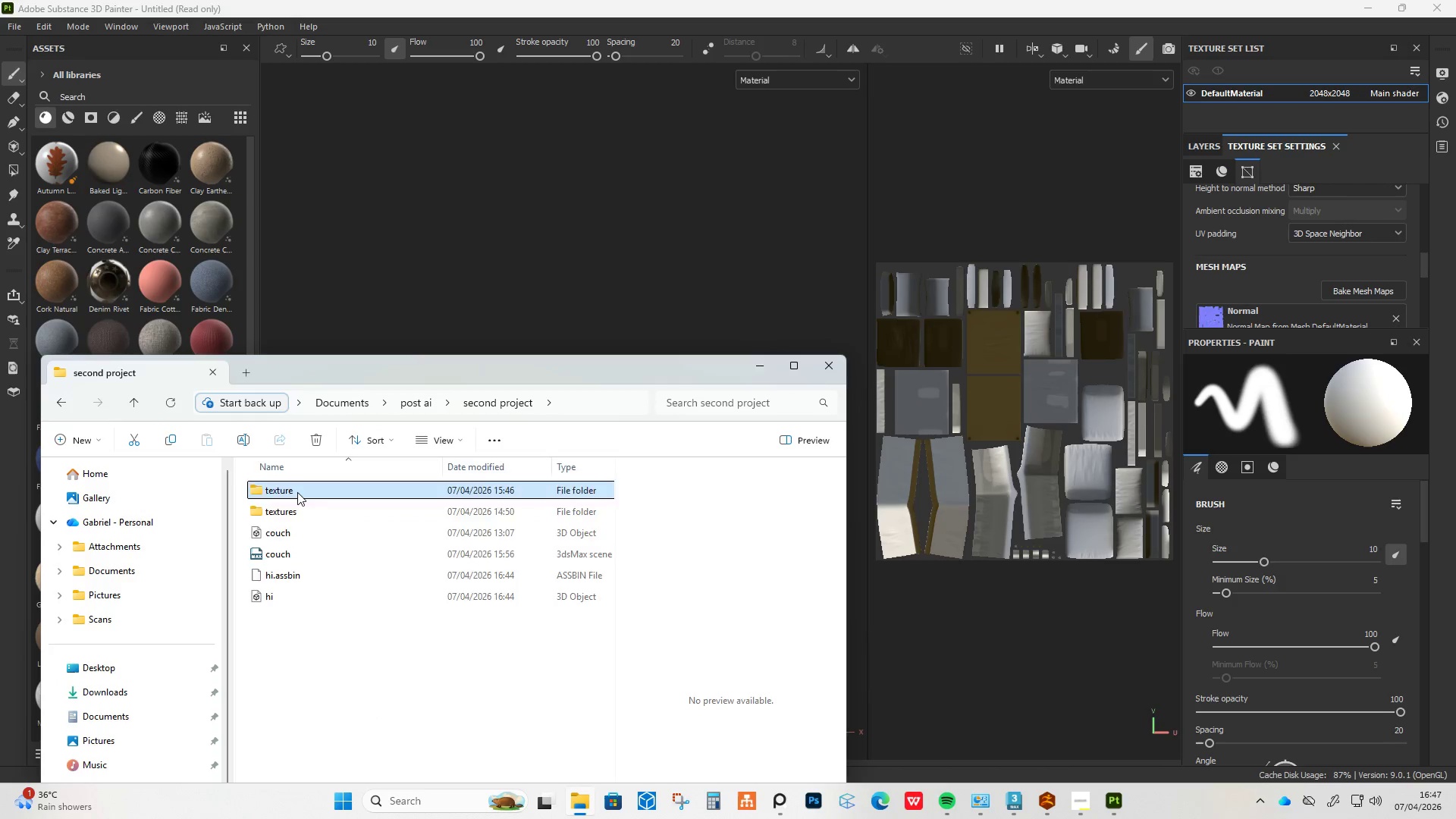 
double_click([297, 492])
 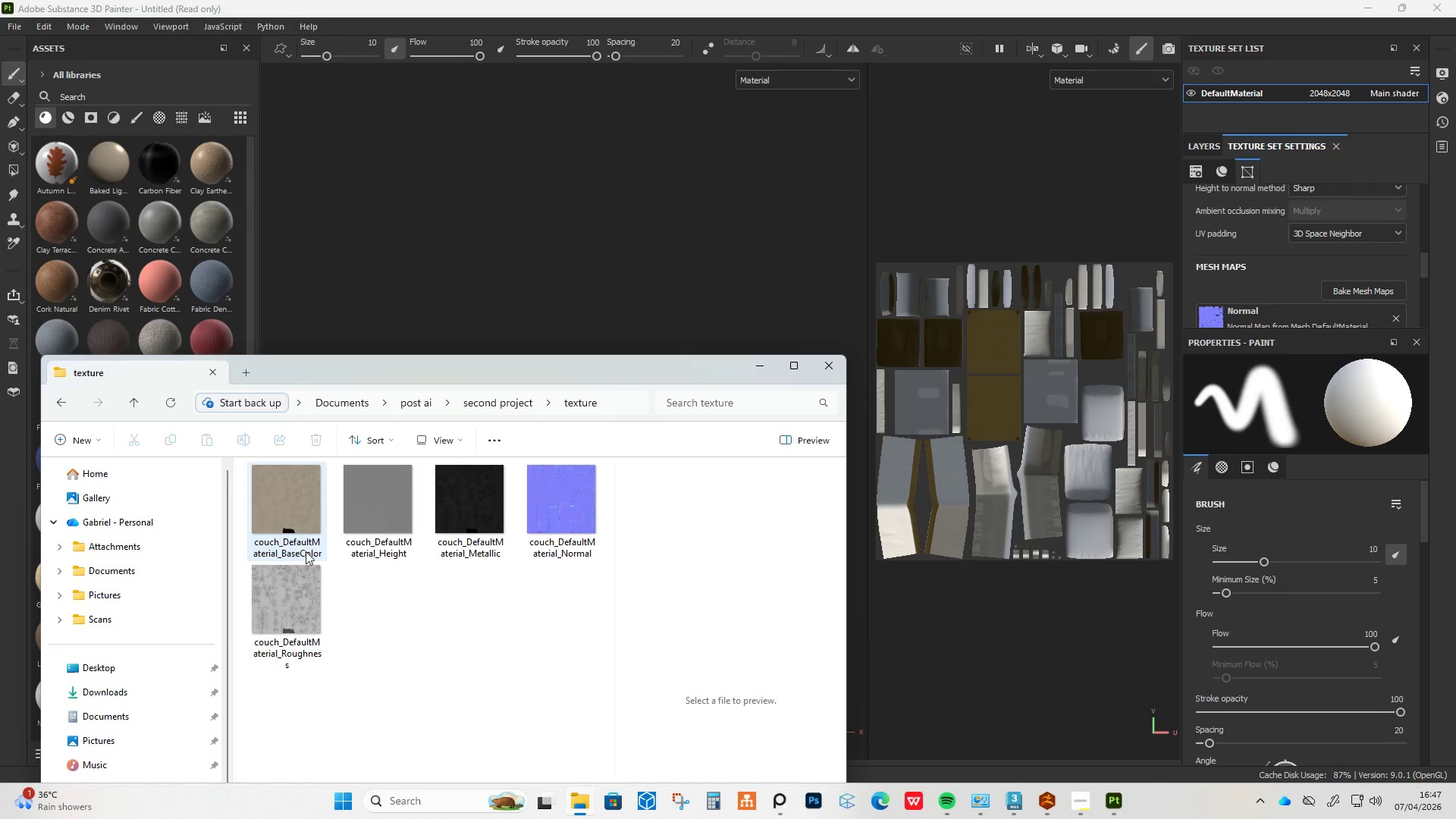 
mouse_move([325, 526])
 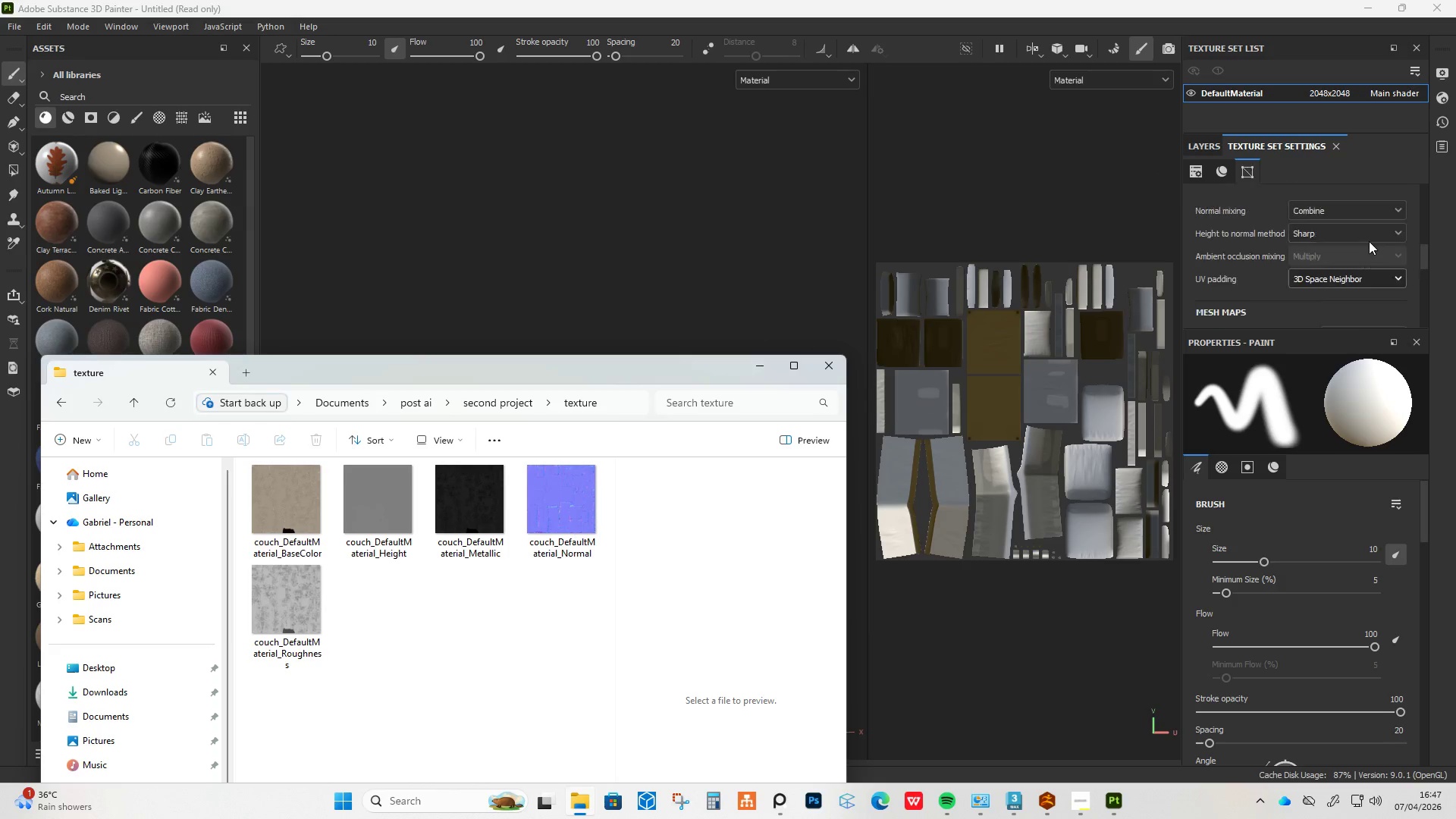 
scroll: coordinate [1369, 241], scroll_direction: up, amount: 3.0
 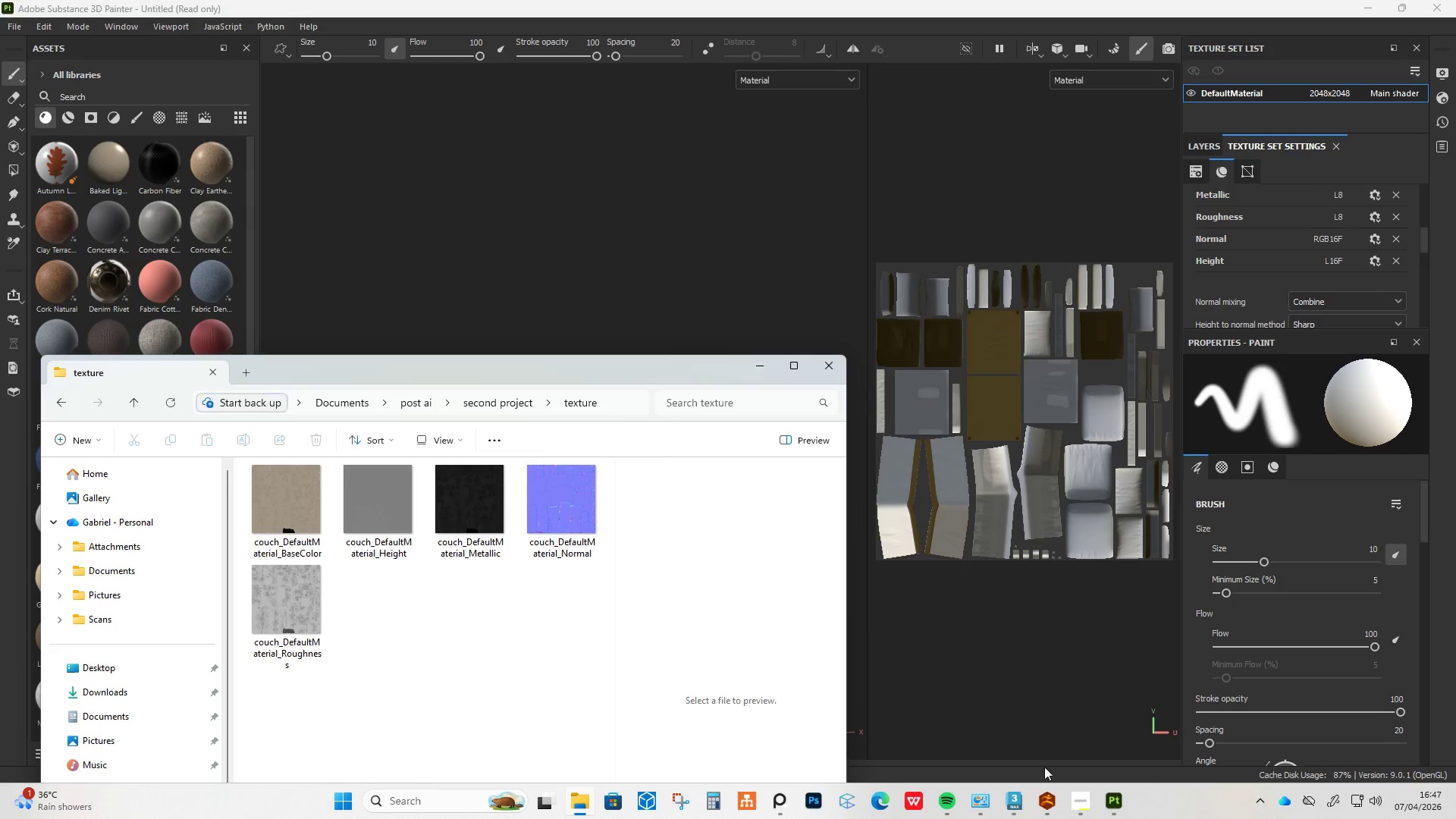 
mouse_move([1072, 808])
 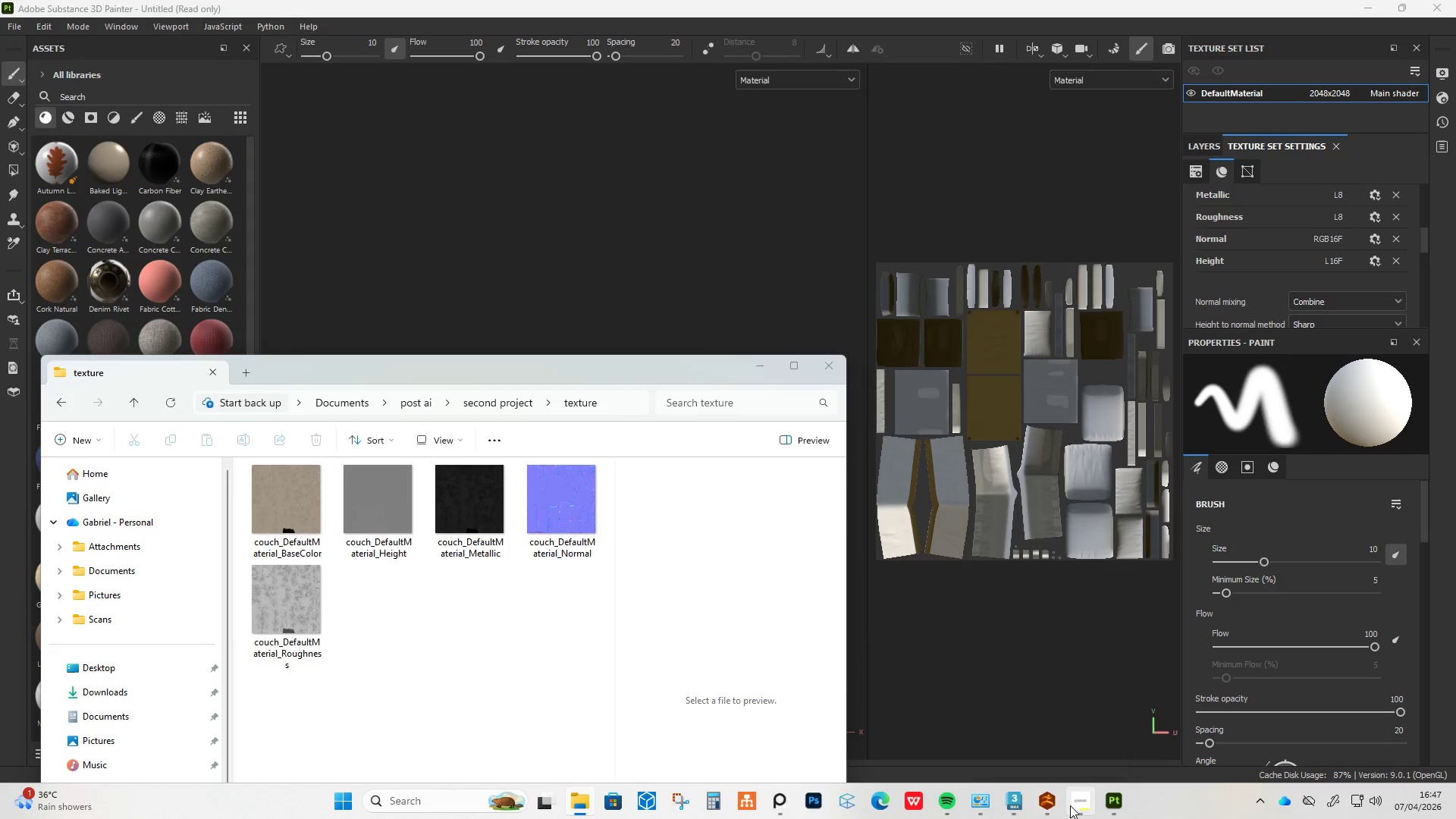 
left_click([1070, 805])